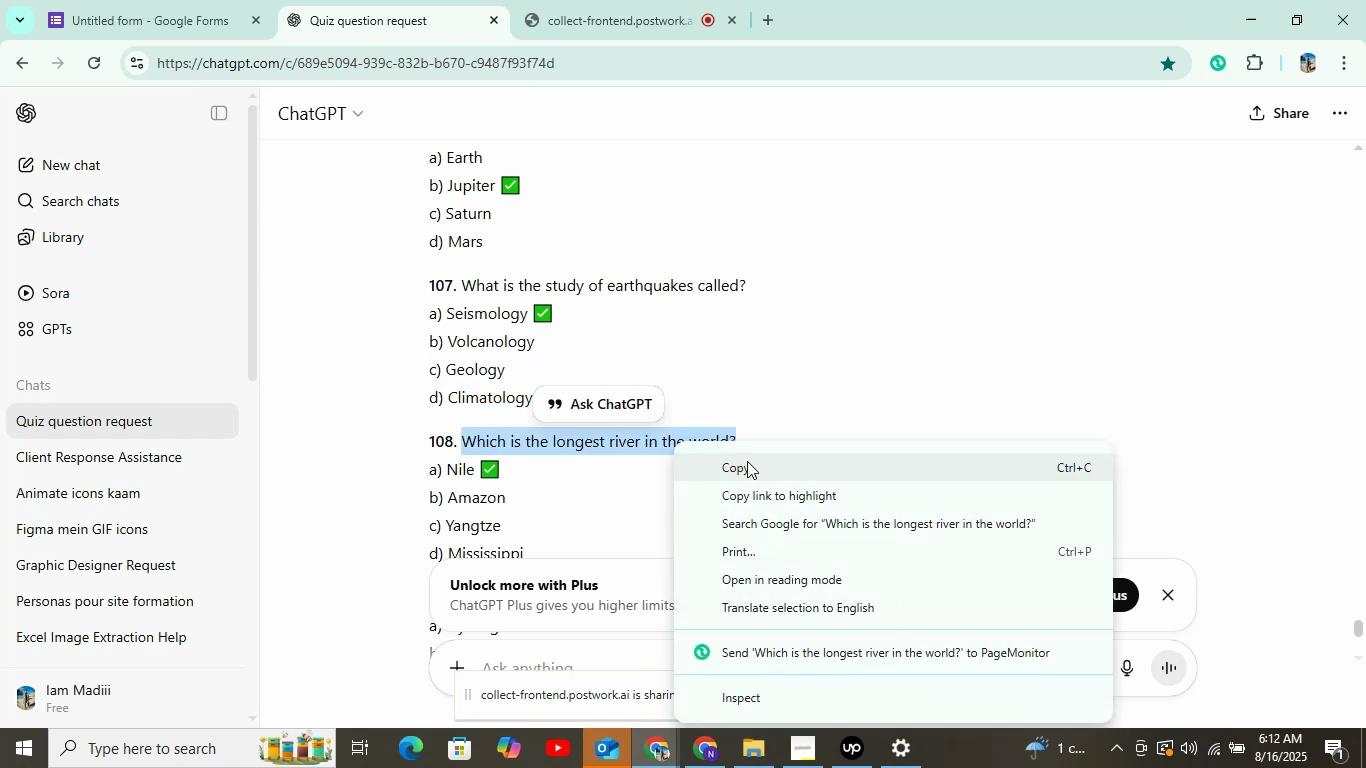 
left_click([731, 469])
 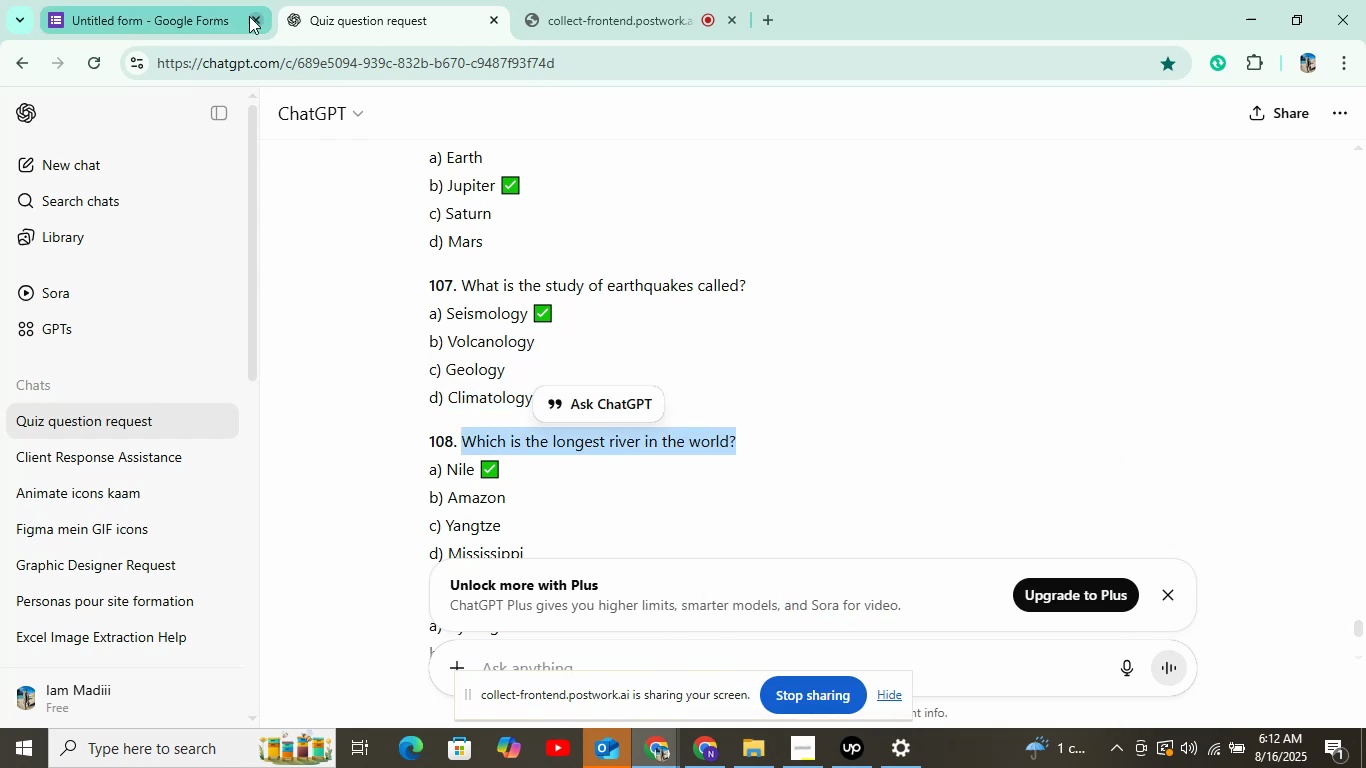 
left_click([190, 17])
 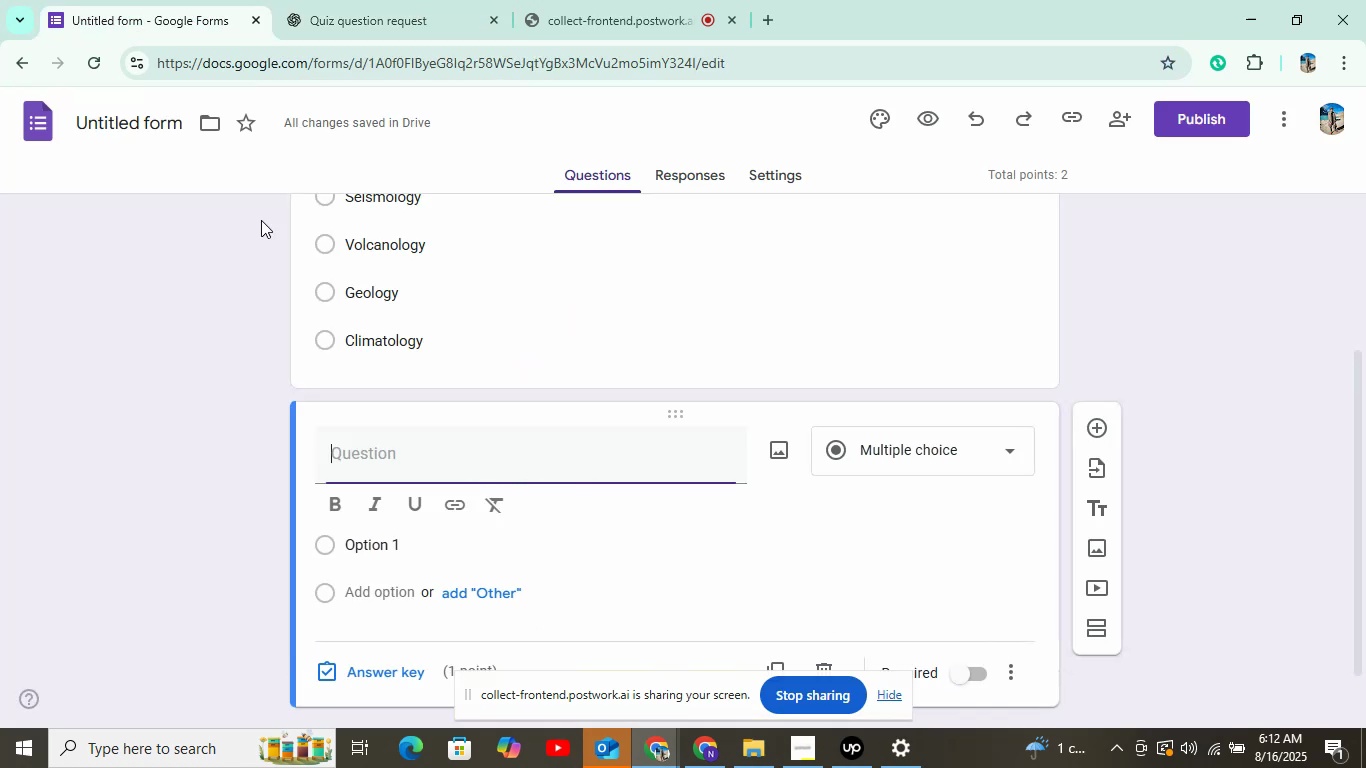 
scroll: coordinate [406, 372], scroll_direction: down, amount: 1.0
 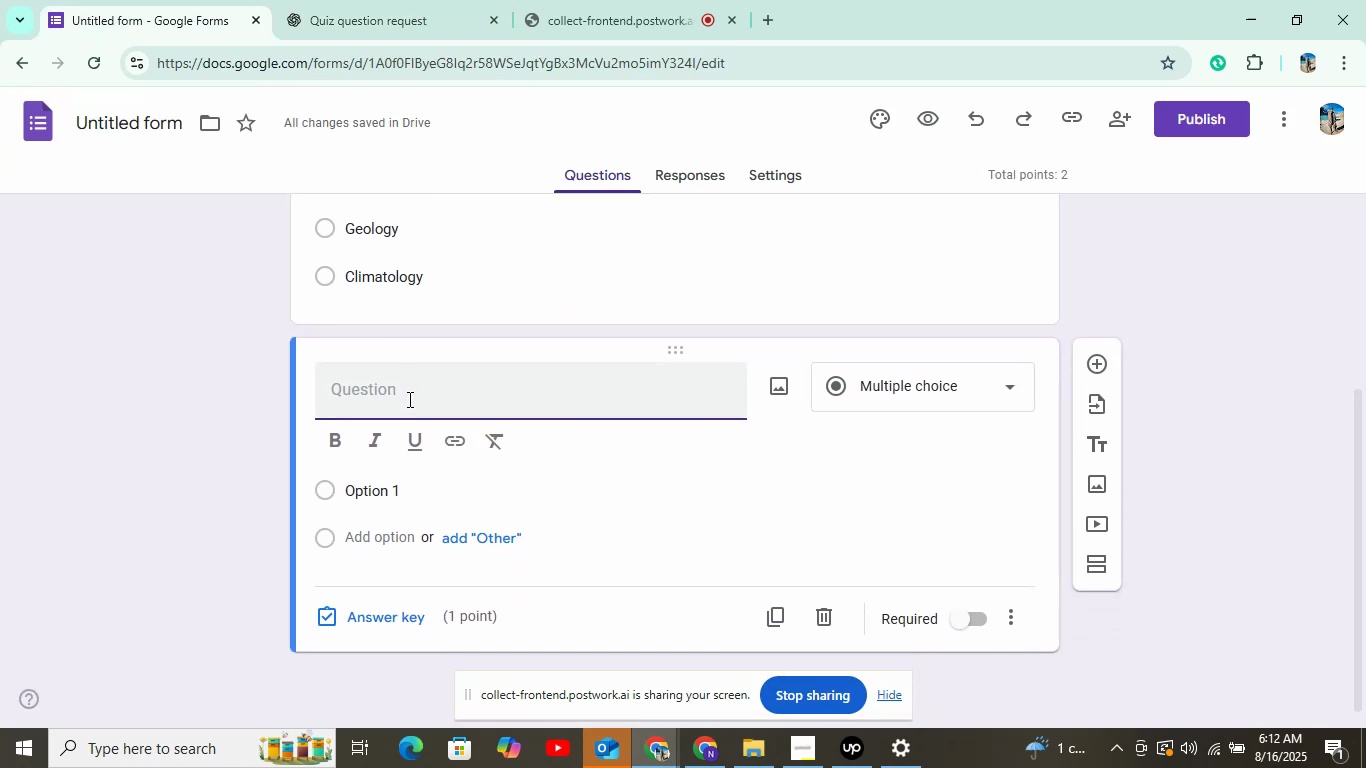 
right_click([411, 411])
 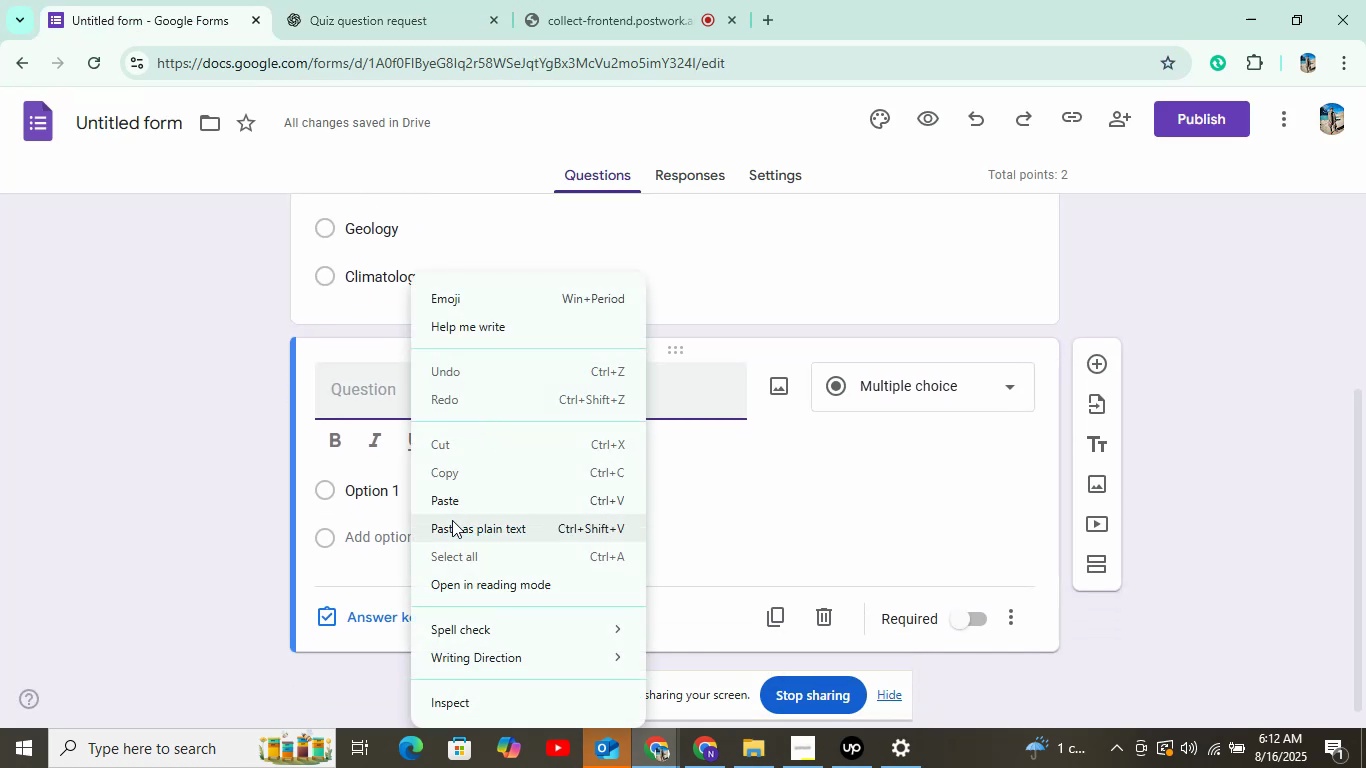 
left_click([447, 494])
 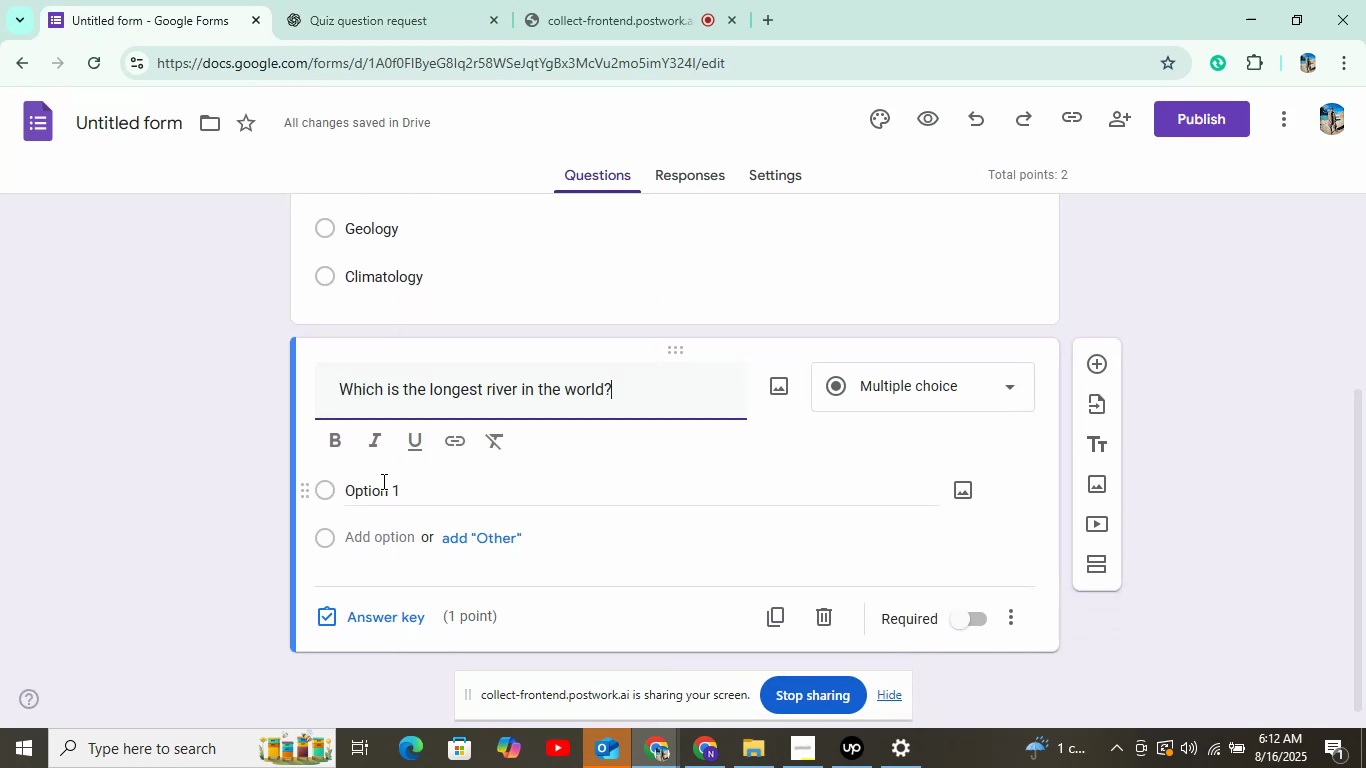 
left_click([382, 491])
 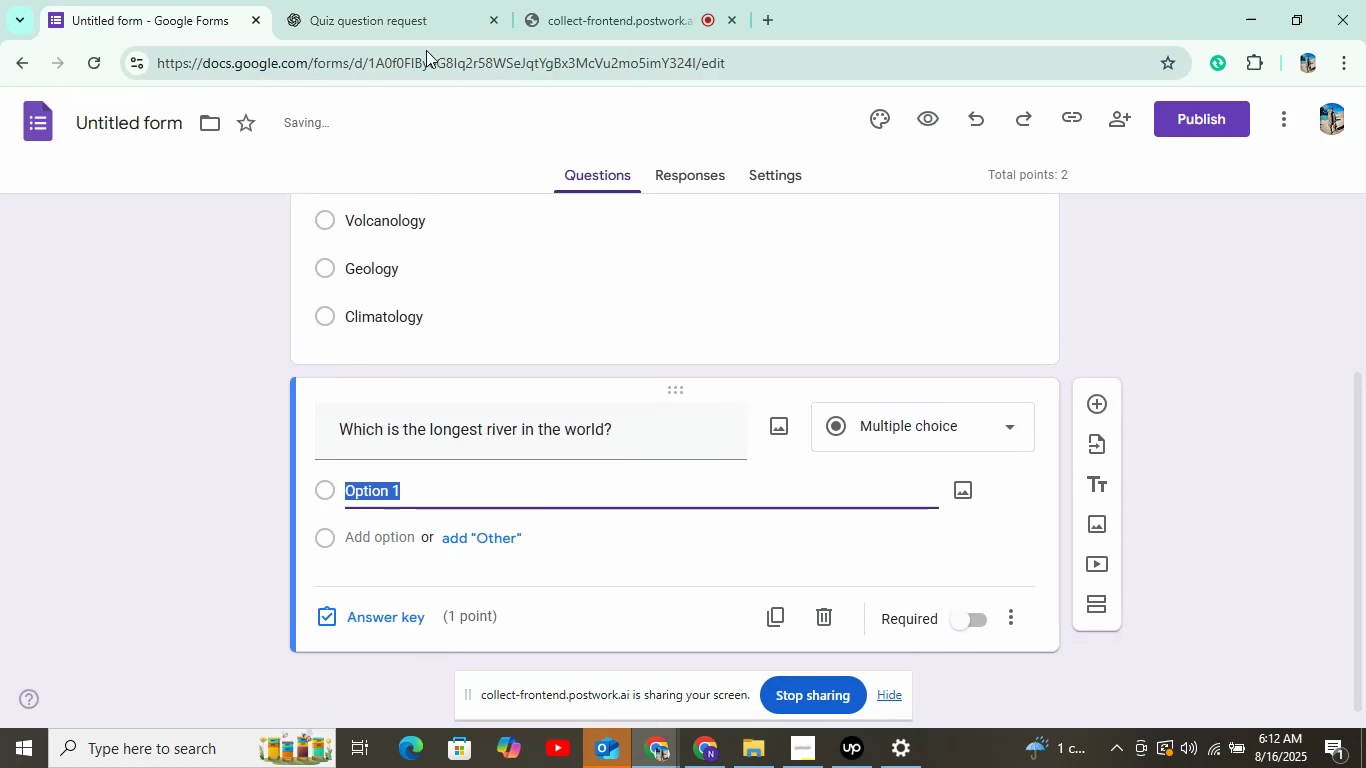 
left_click([406, 32])
 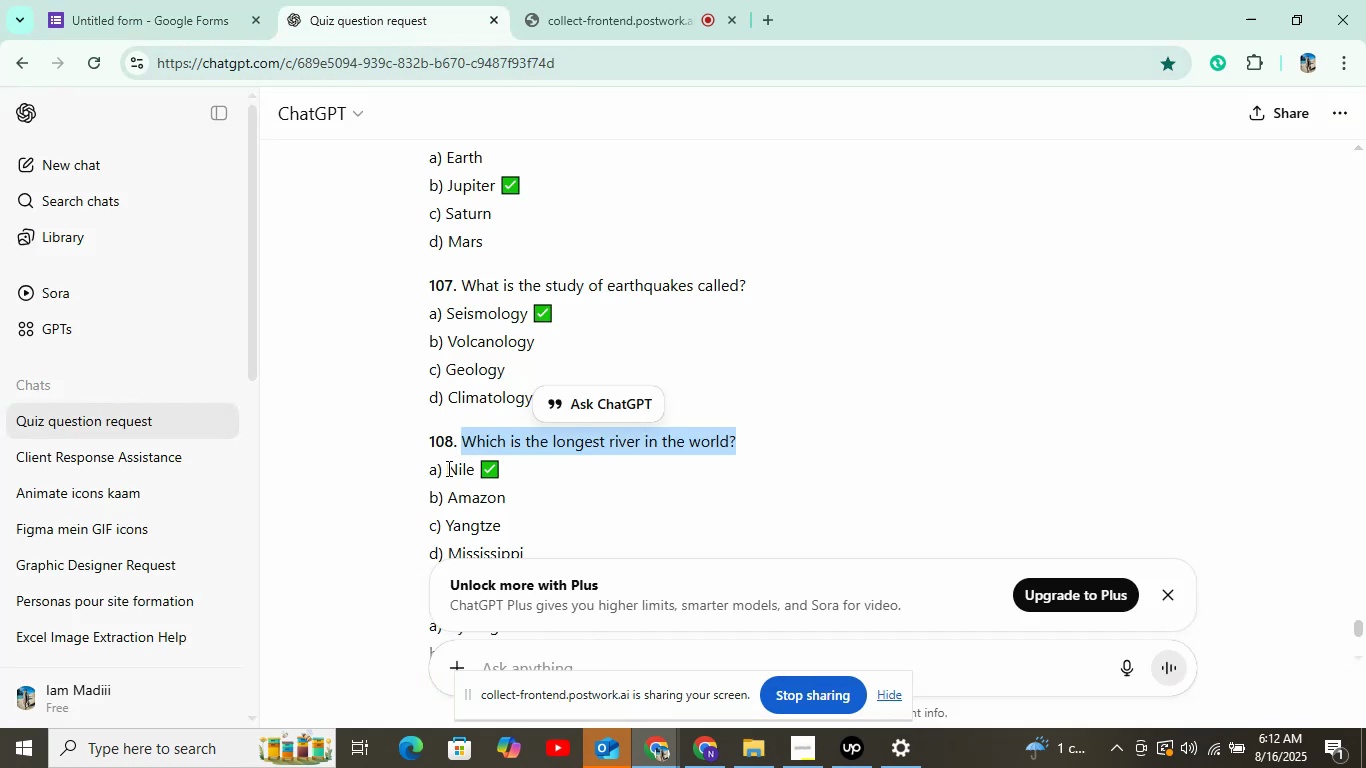 
right_click([439, 469])
 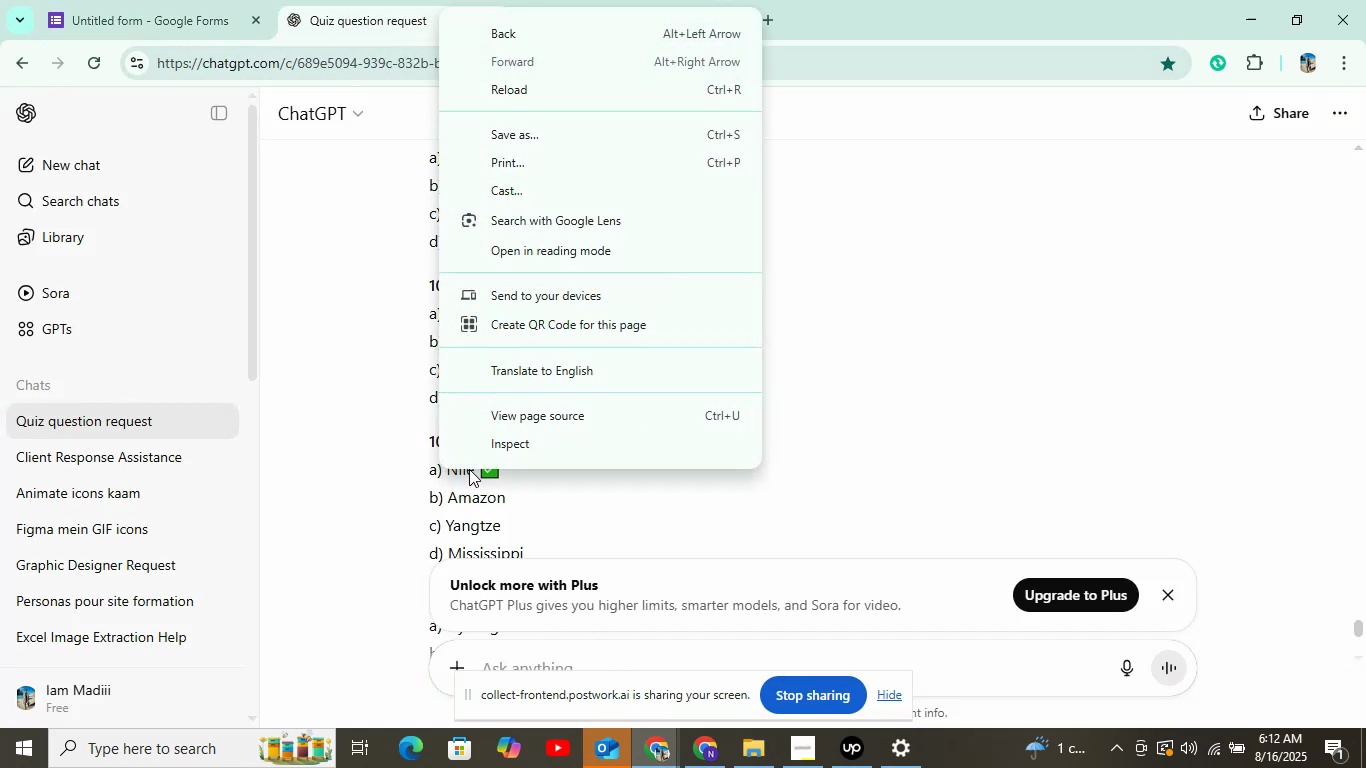 
left_click([569, 480])
 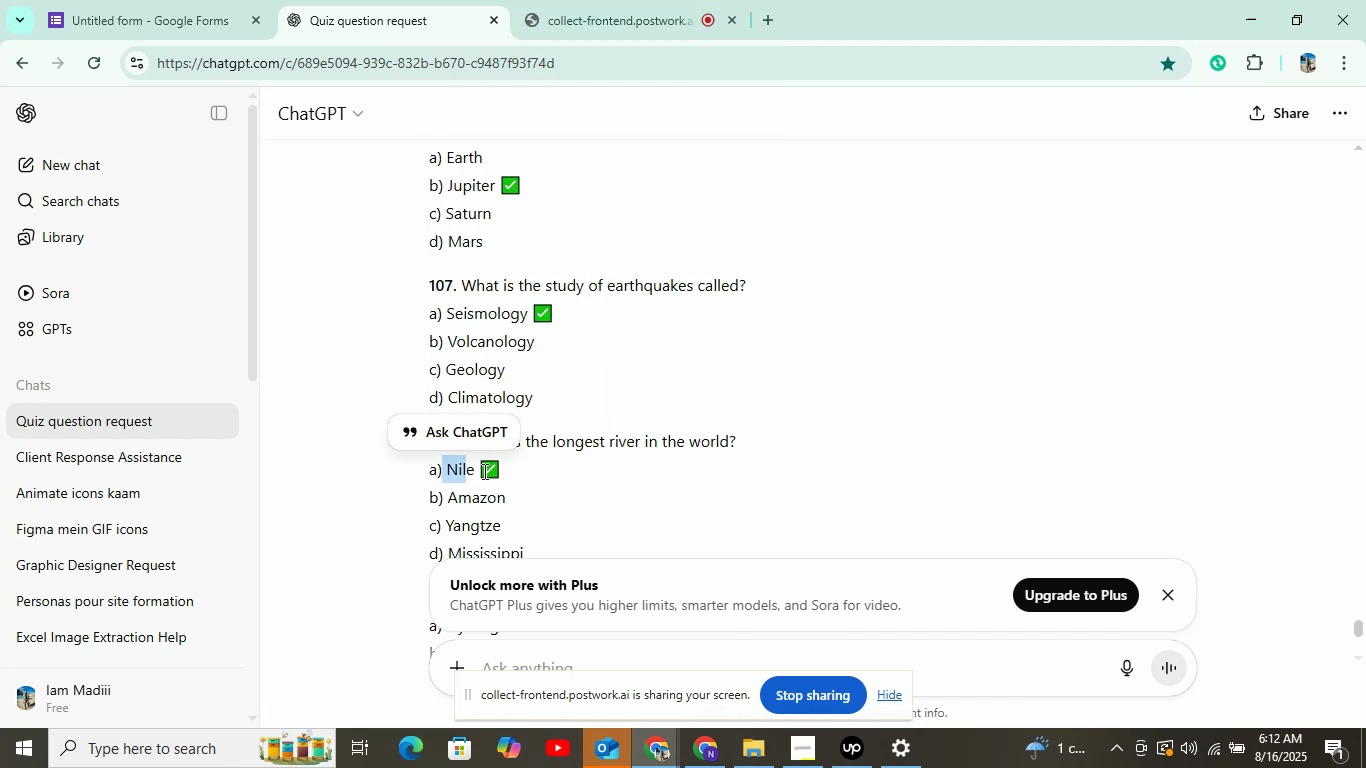 
left_click([471, 472])
 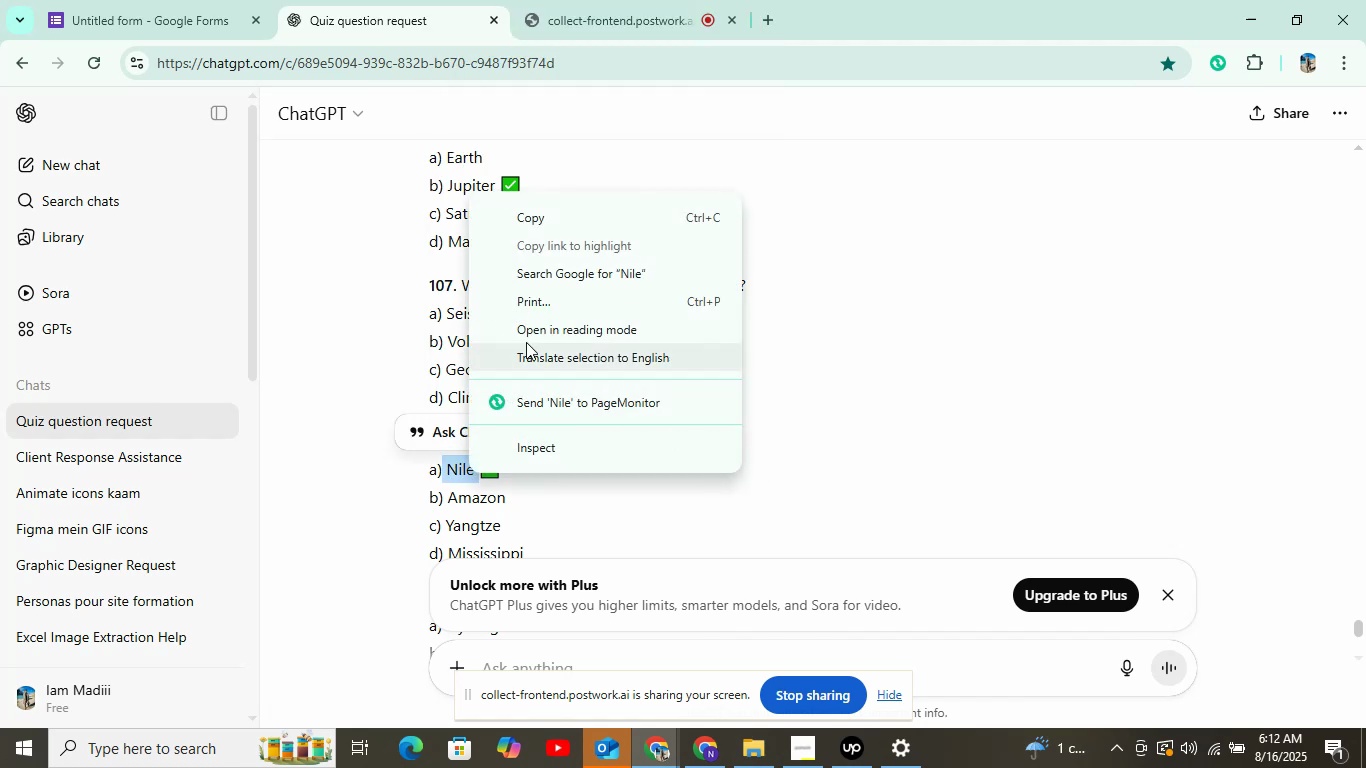 
left_click([550, 220])
 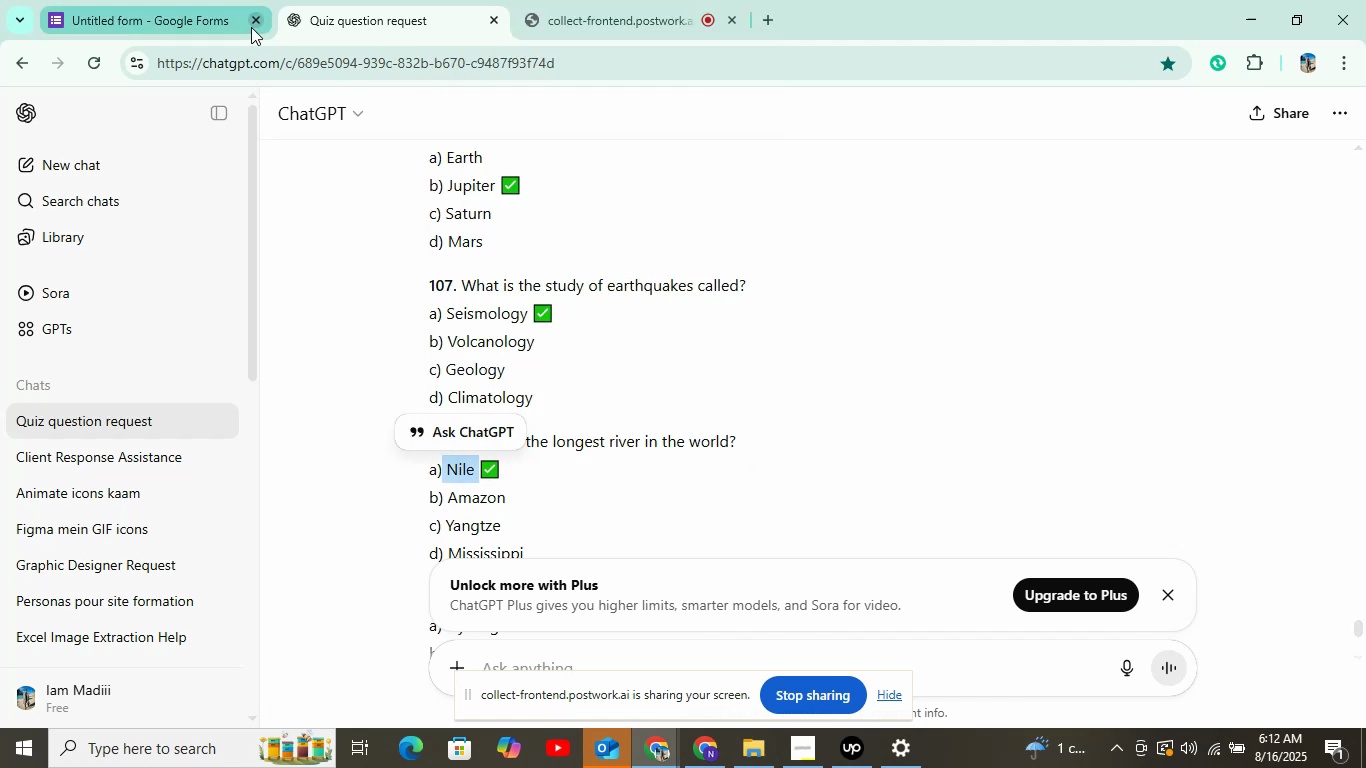 
left_click([228, 28])
 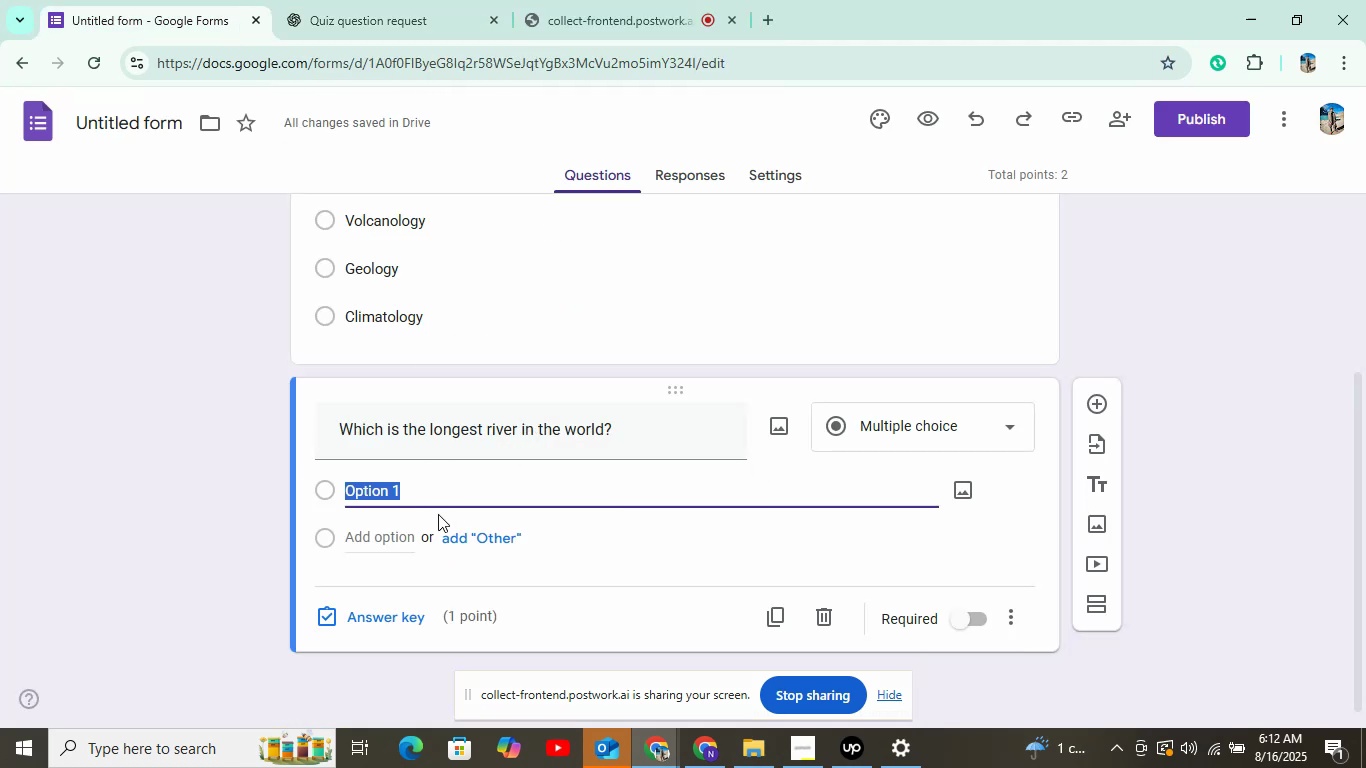 
right_click([423, 490])
 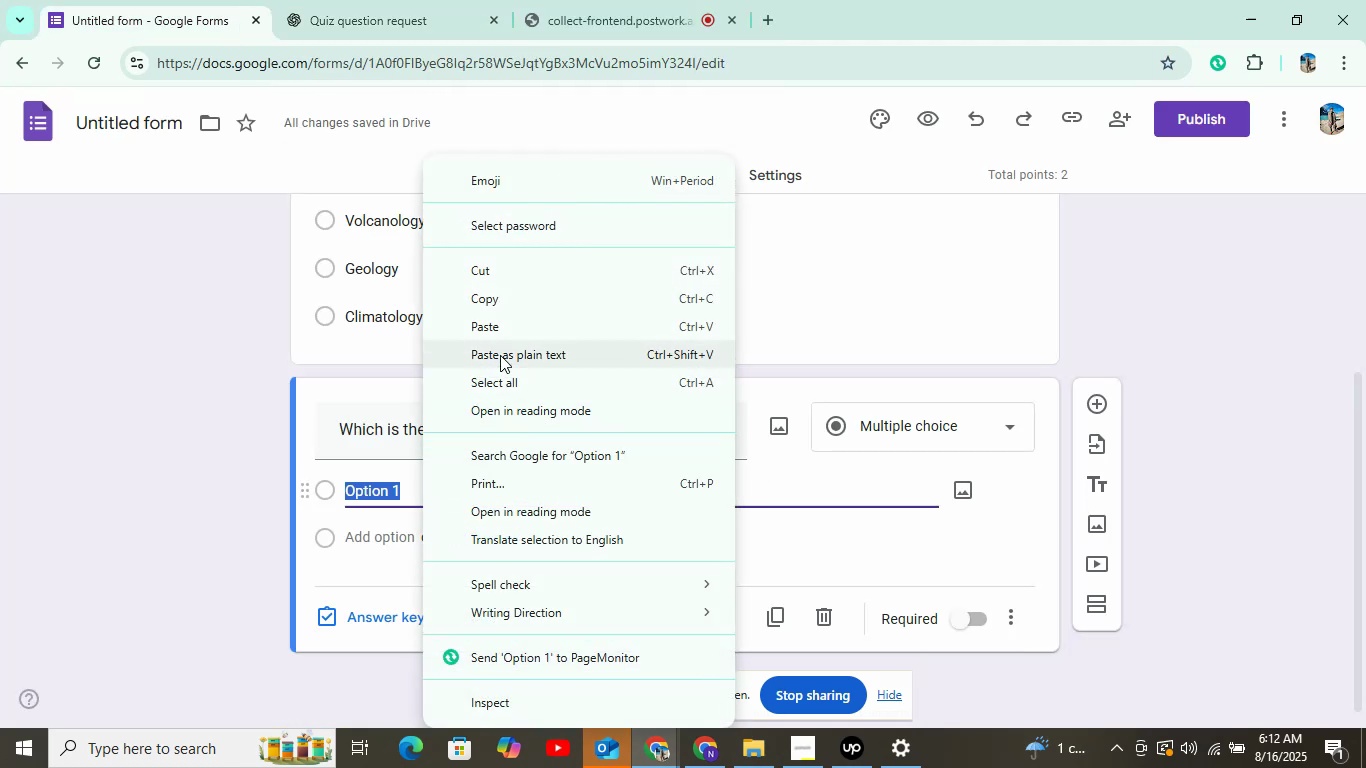 
left_click([499, 325])
 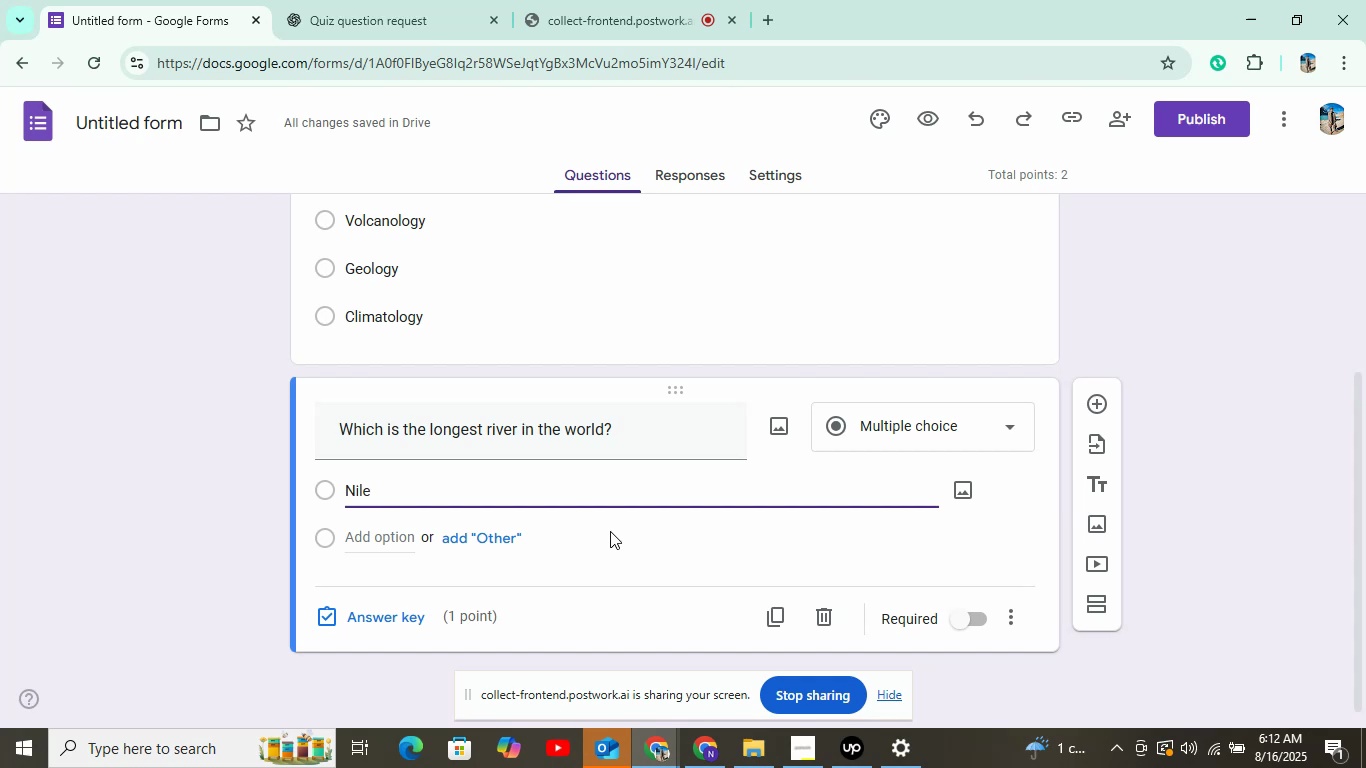 
wait(5.64)
 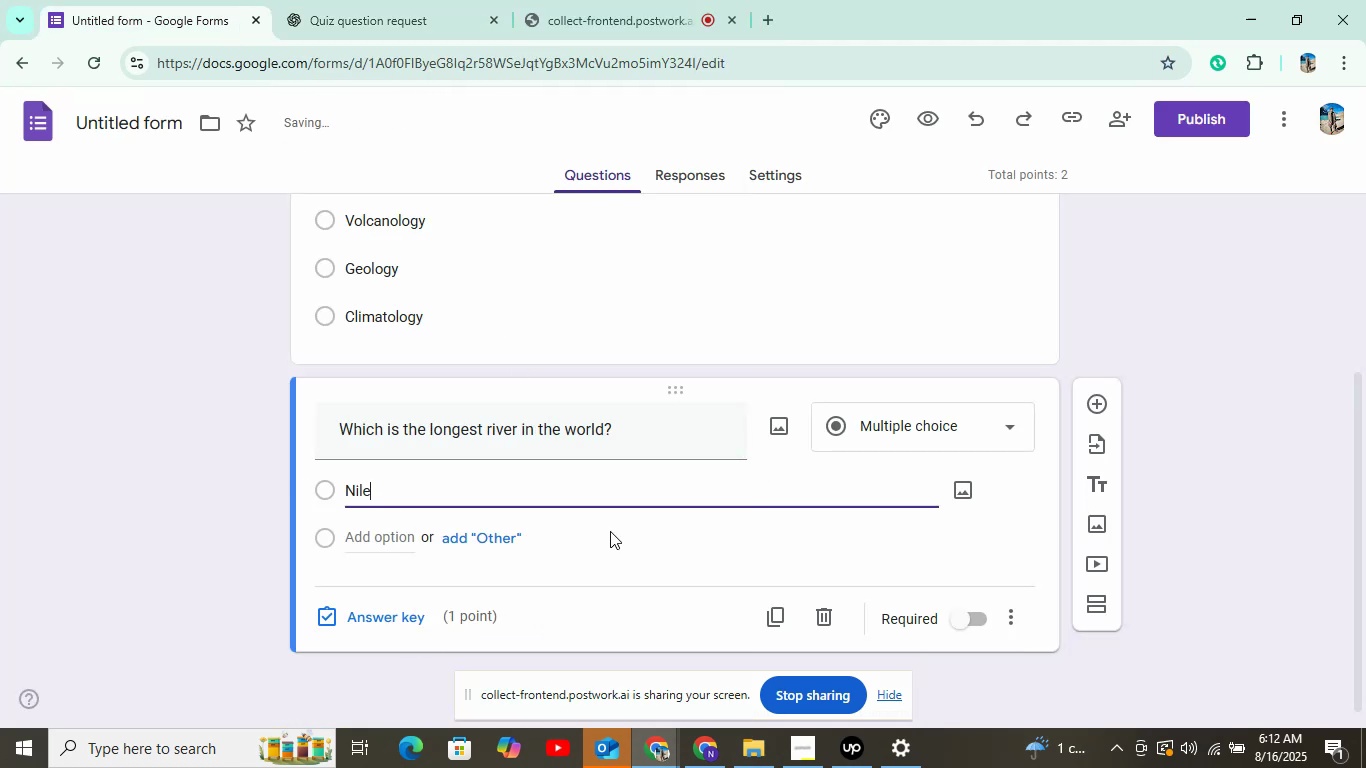 
left_click([379, 549])
 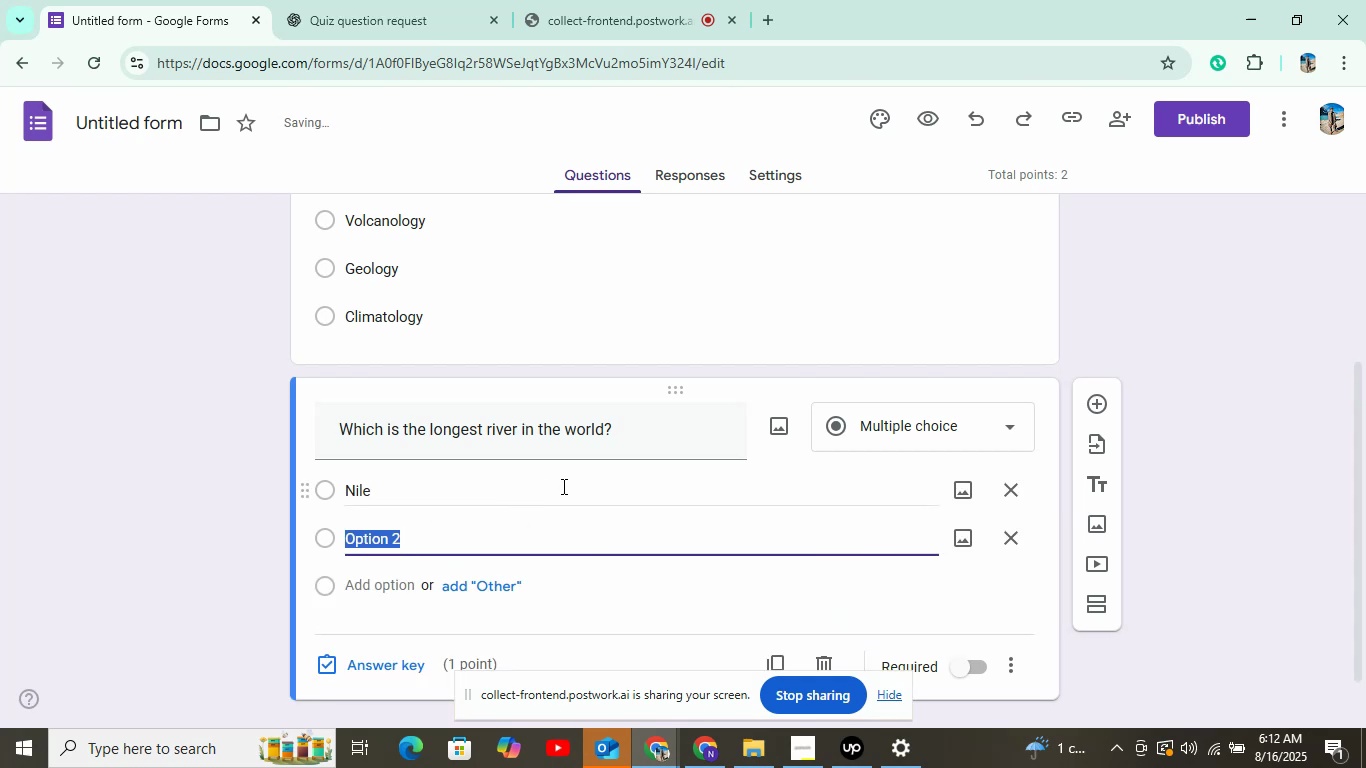 
scroll: coordinate [528, 489], scroll_direction: down, amount: 2.0
 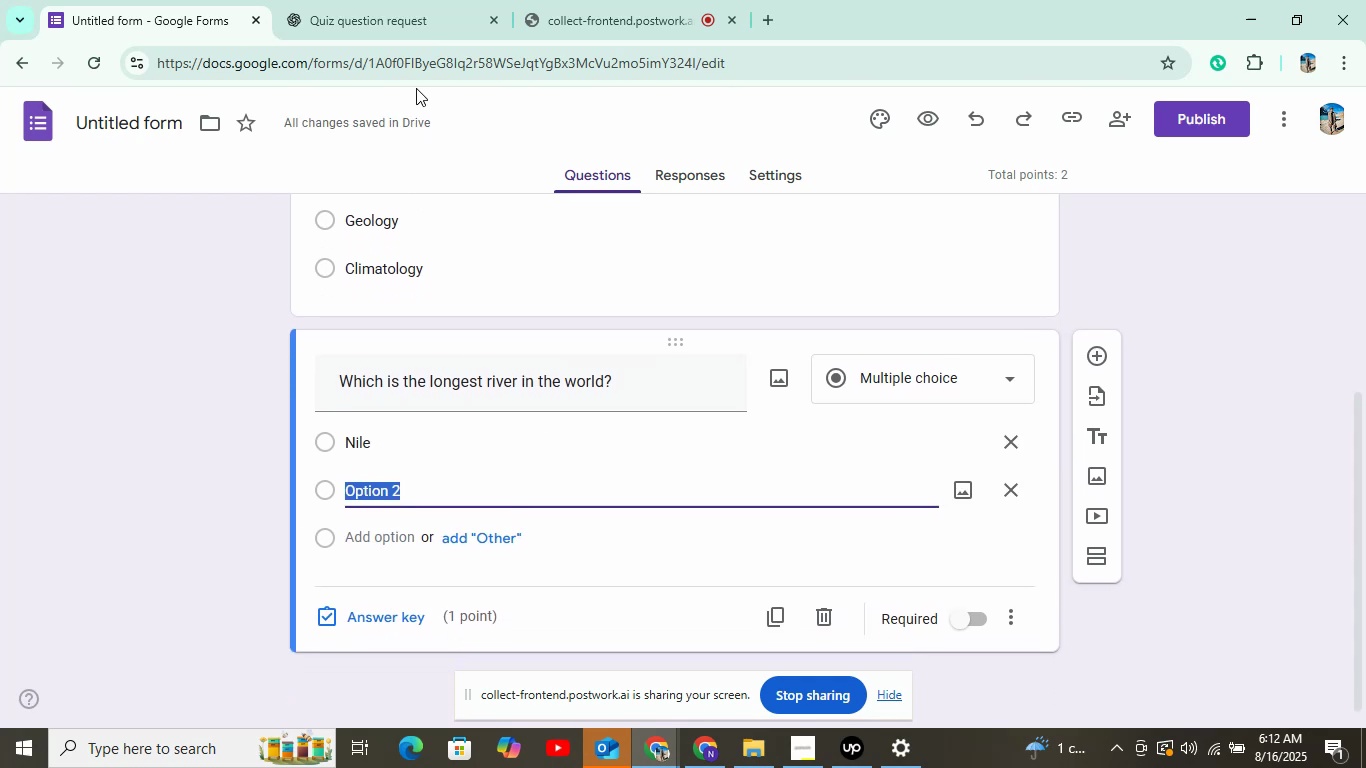 
left_click([388, 28])
 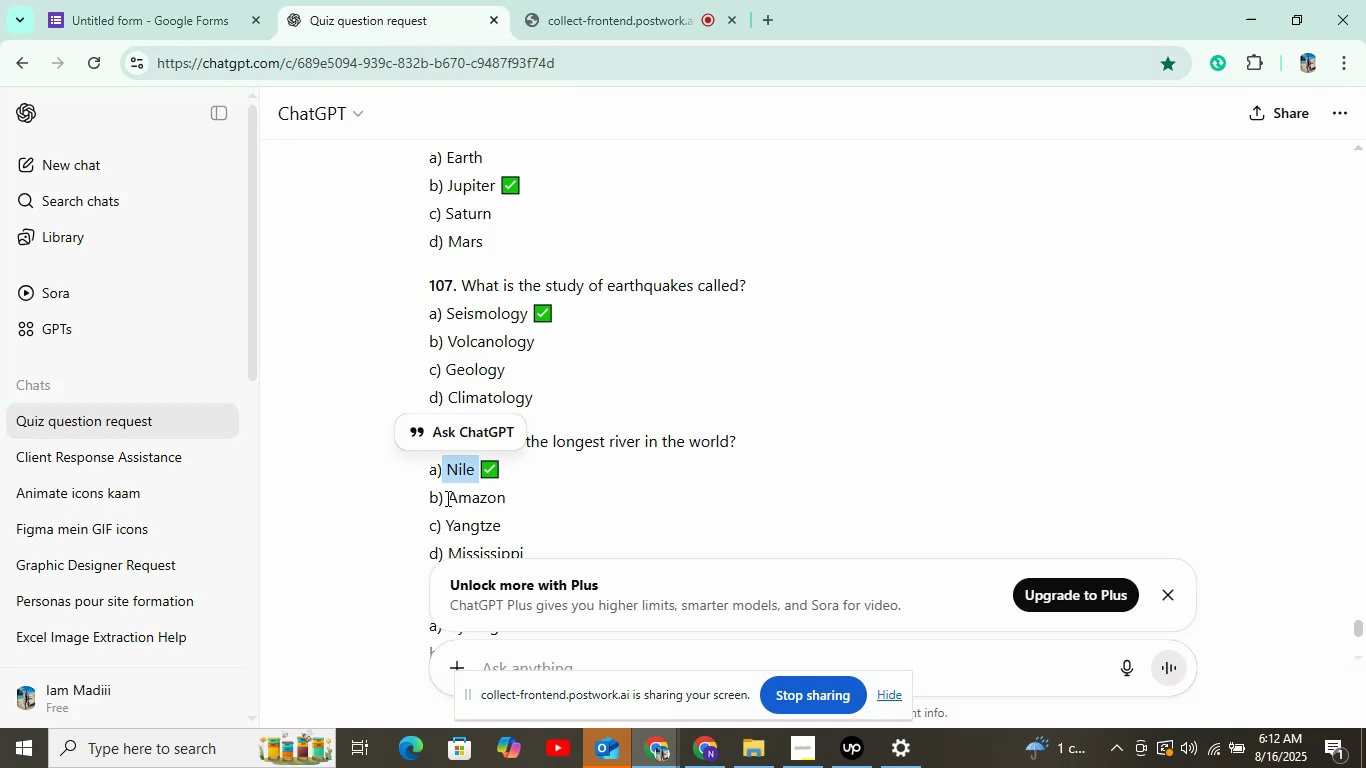 
right_click([489, 497])
 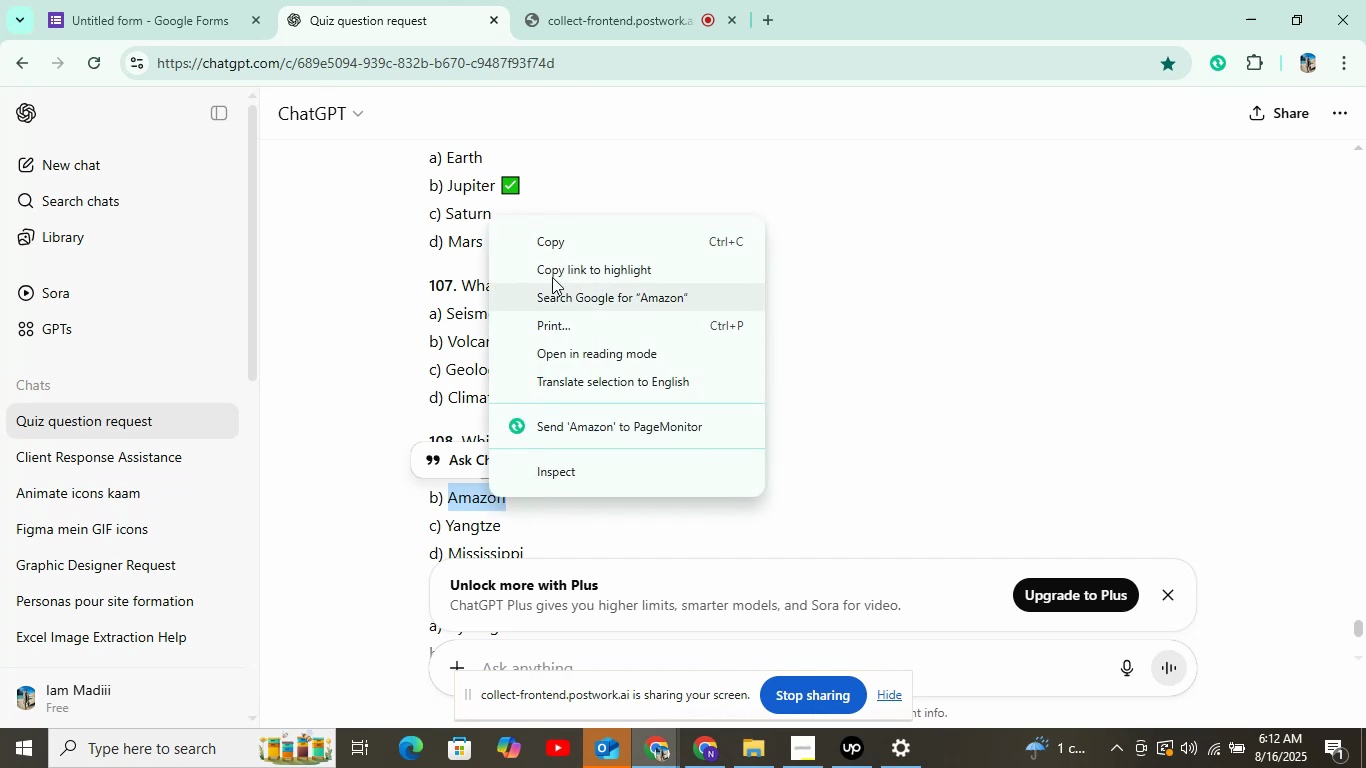 
left_click([549, 234])
 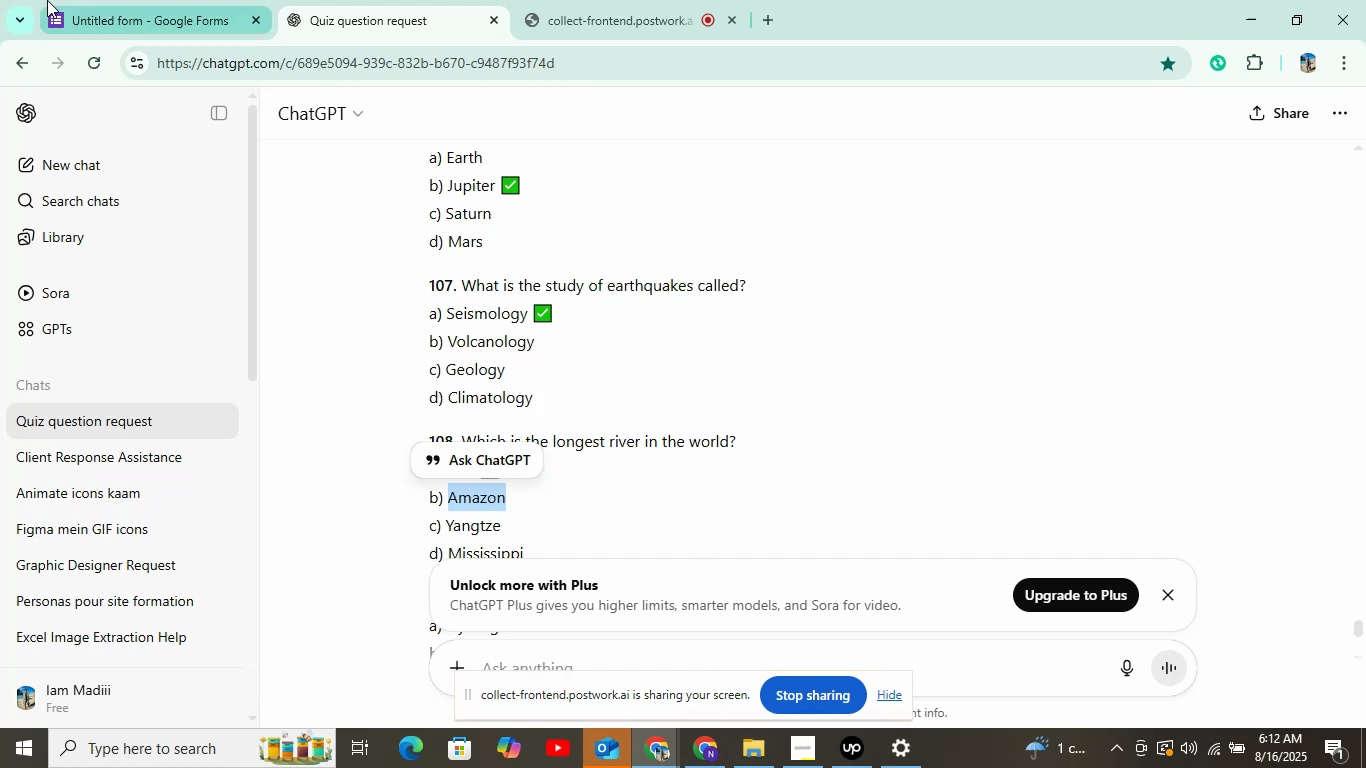 
left_click([105, 0])
 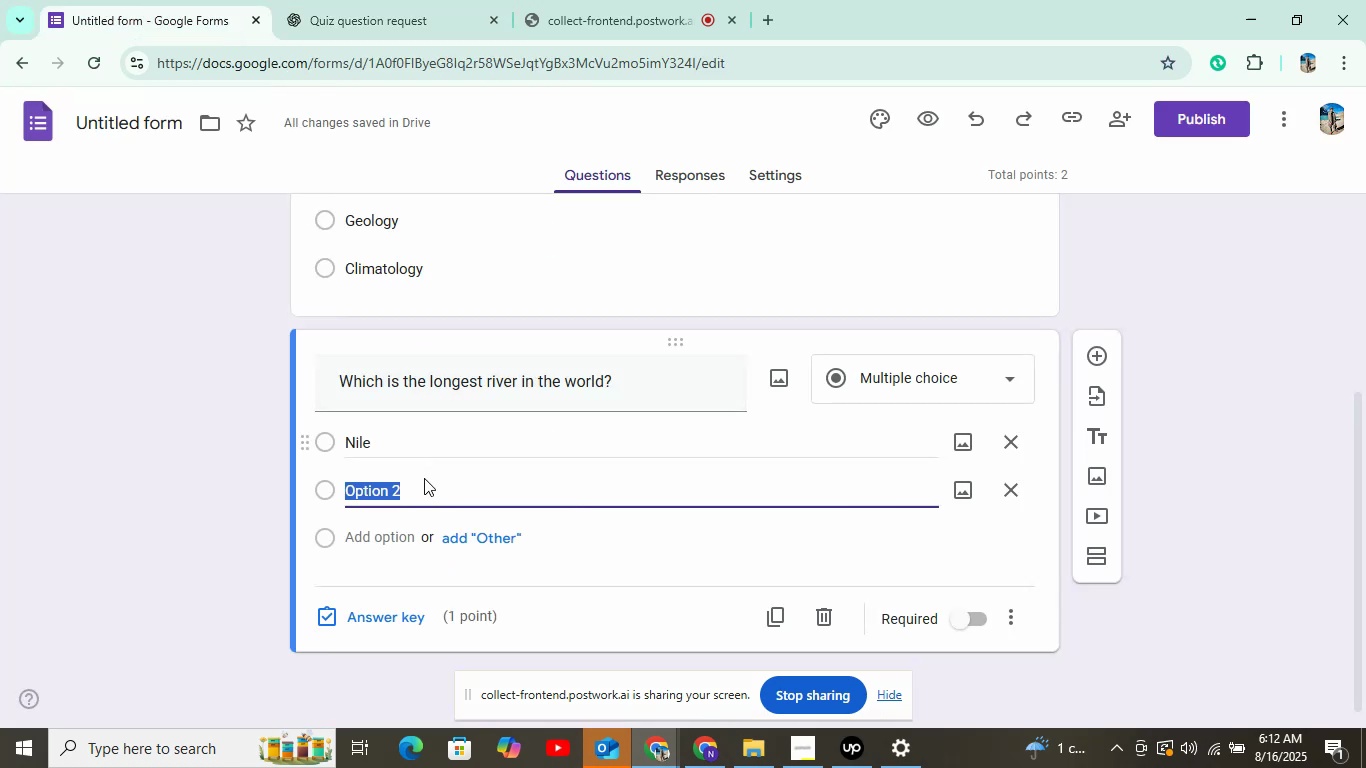 
right_click([426, 485])
 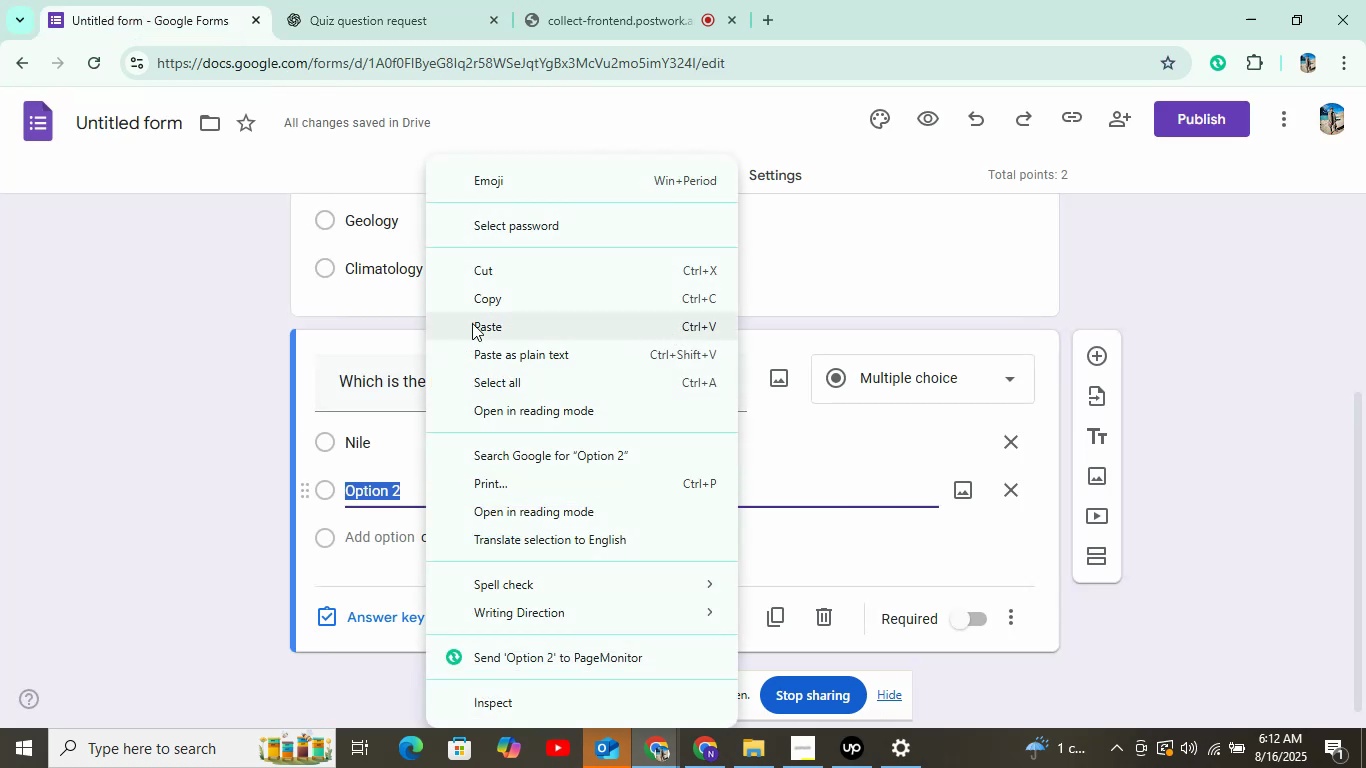 
left_click([485, 328])
 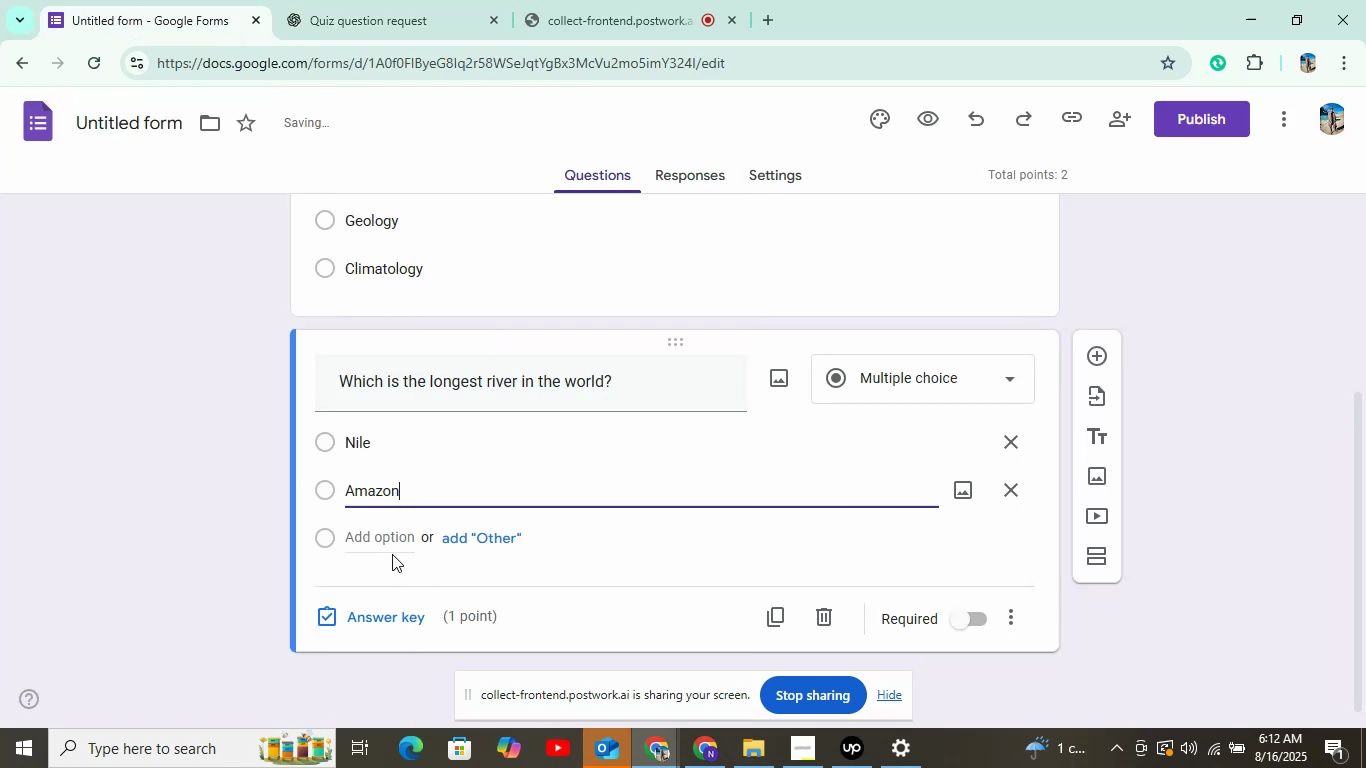 
left_click([392, 532])
 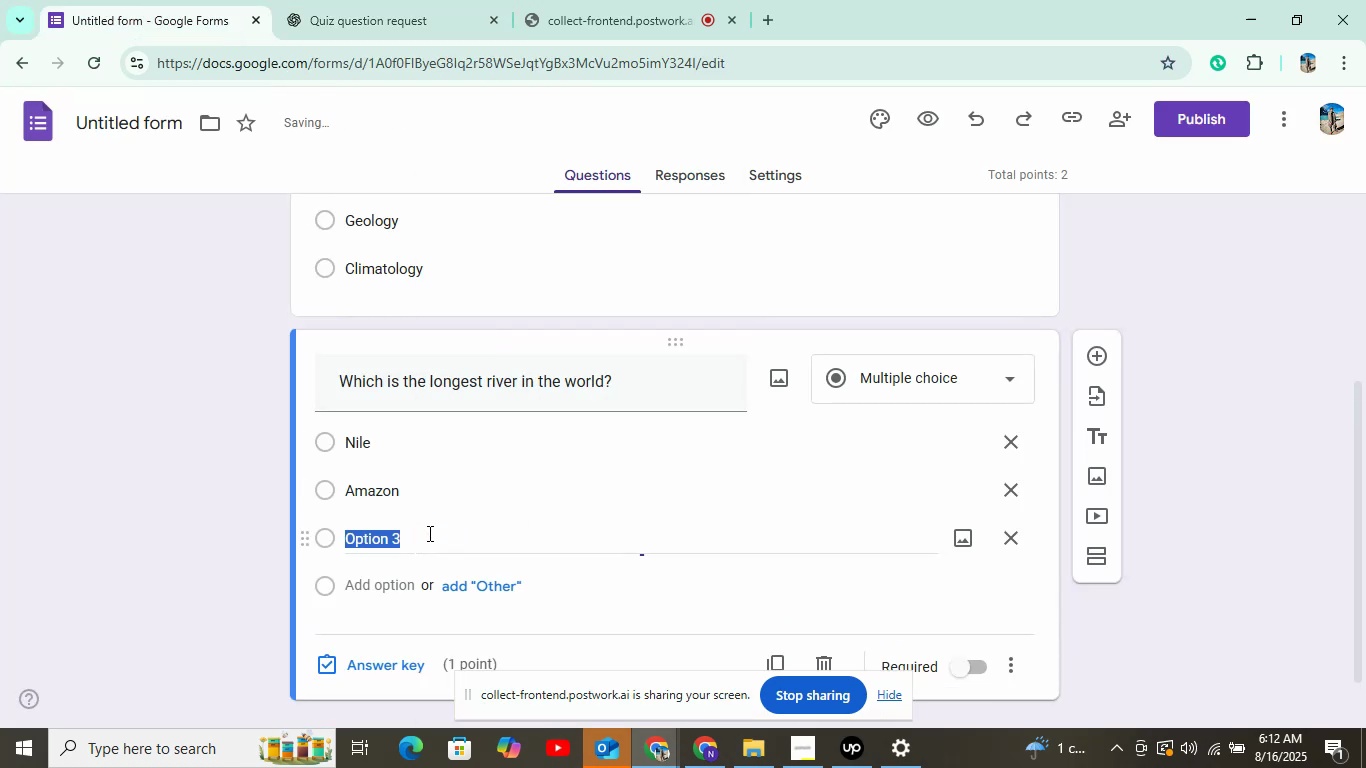 
scroll: coordinate [462, 487], scroll_direction: down, amount: 2.0
 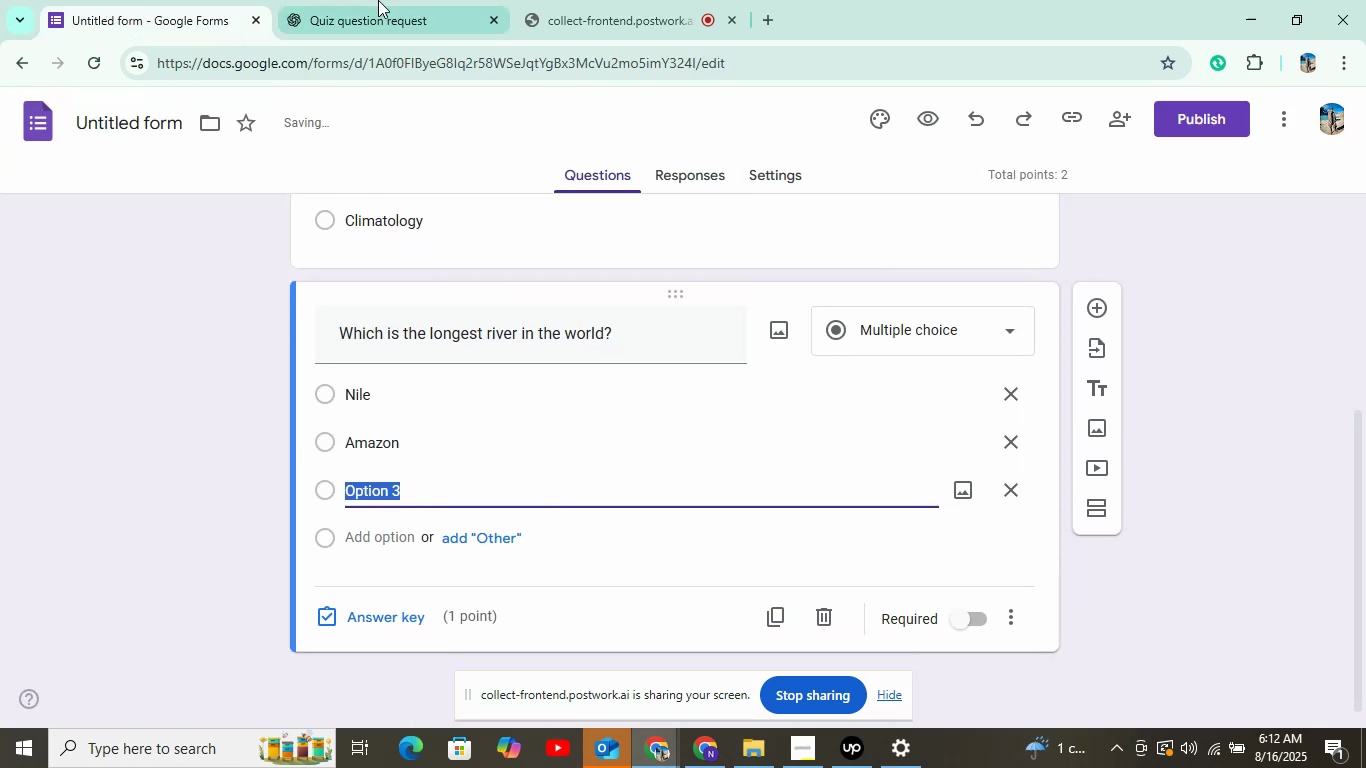 
left_click([381, 13])
 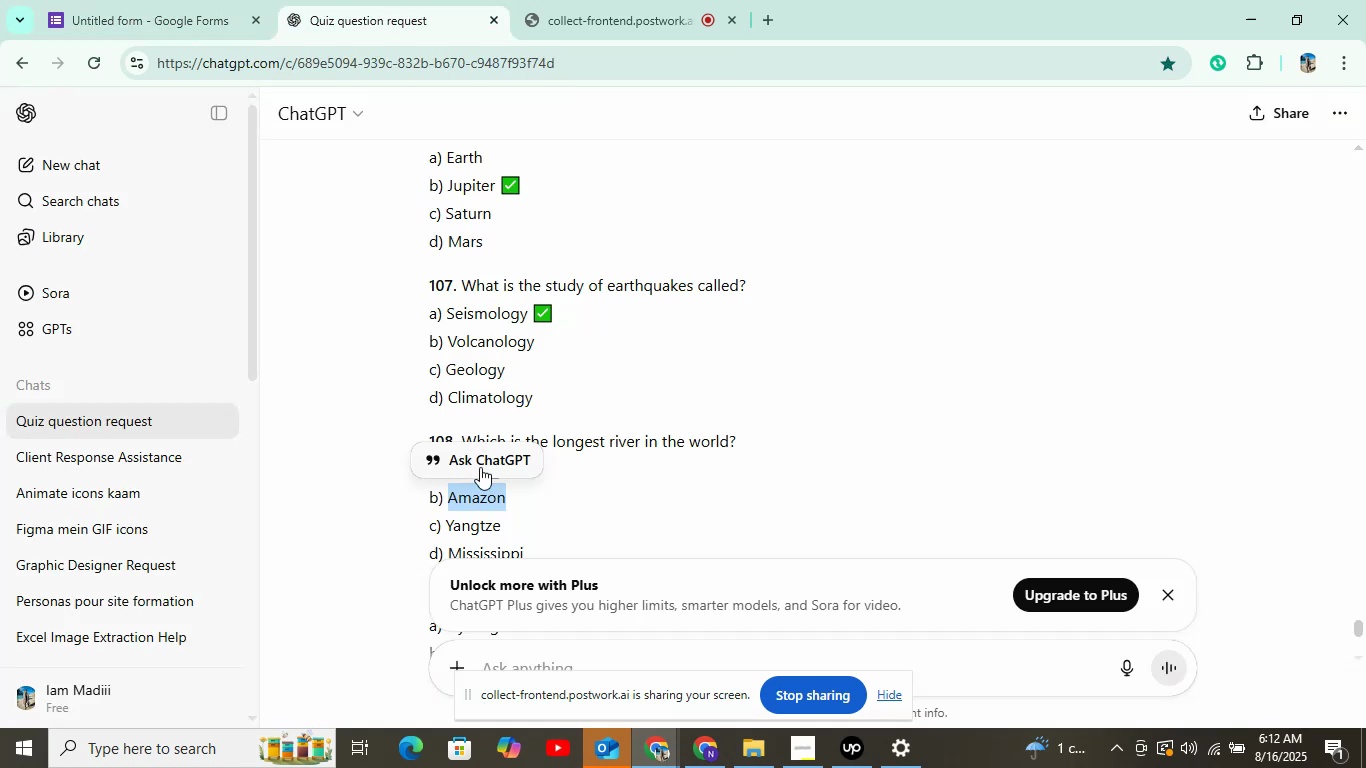 
scroll: coordinate [606, 442], scroll_direction: down, amount: 2.0
 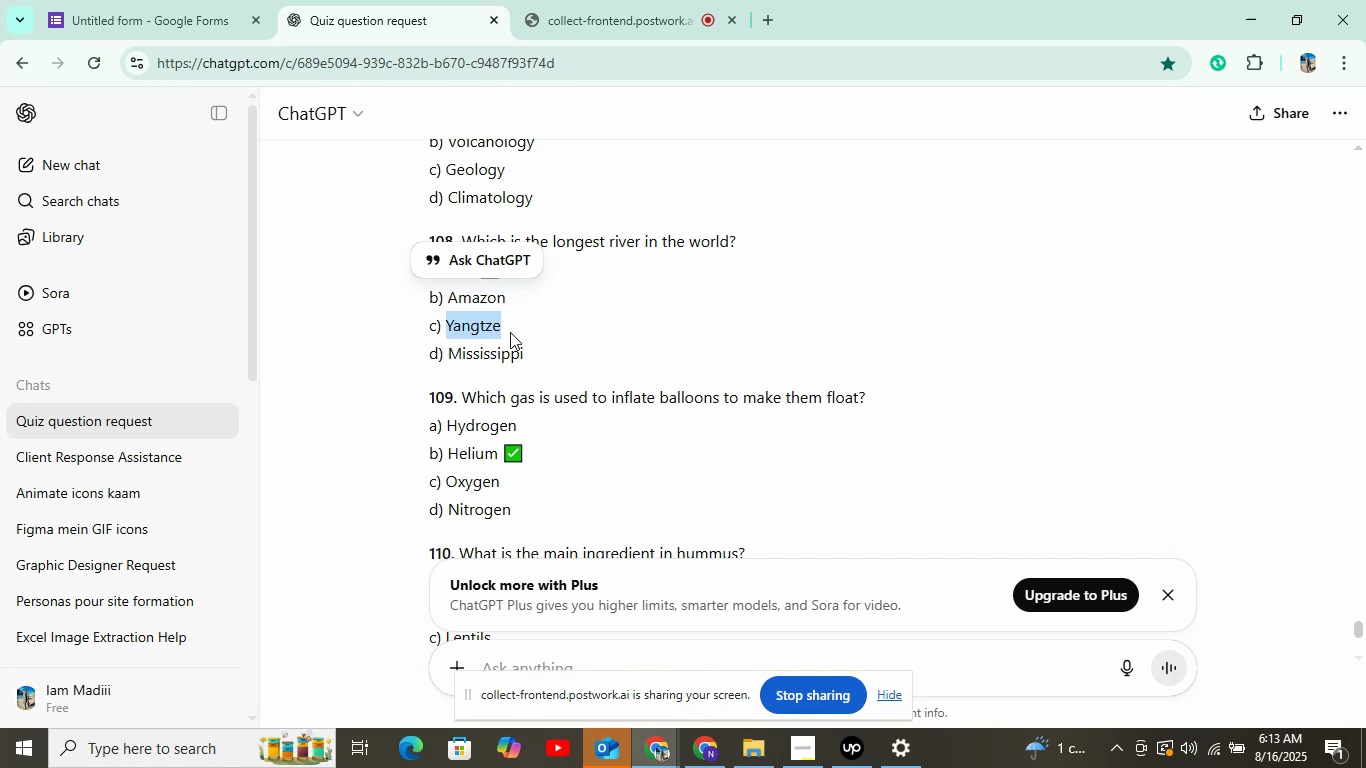 
right_click([480, 329])
 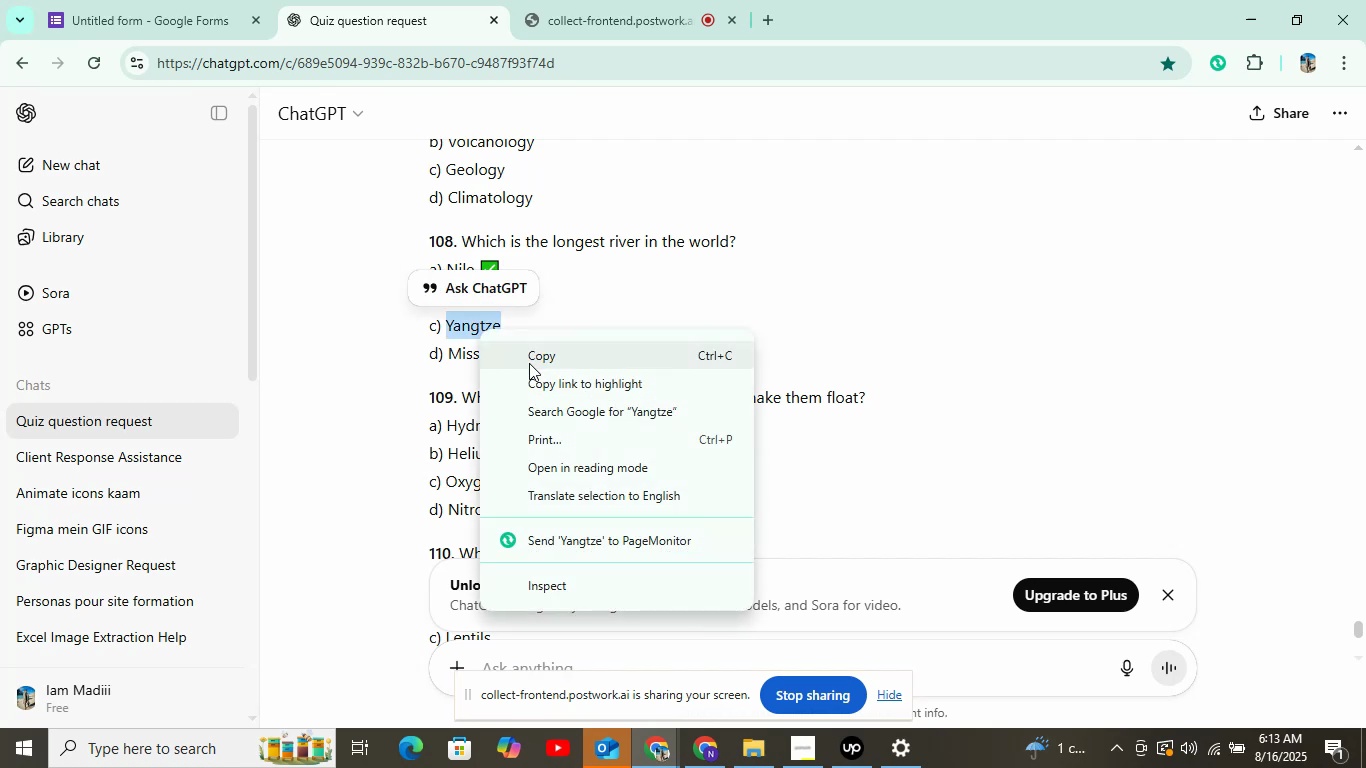 
left_click([529, 363])
 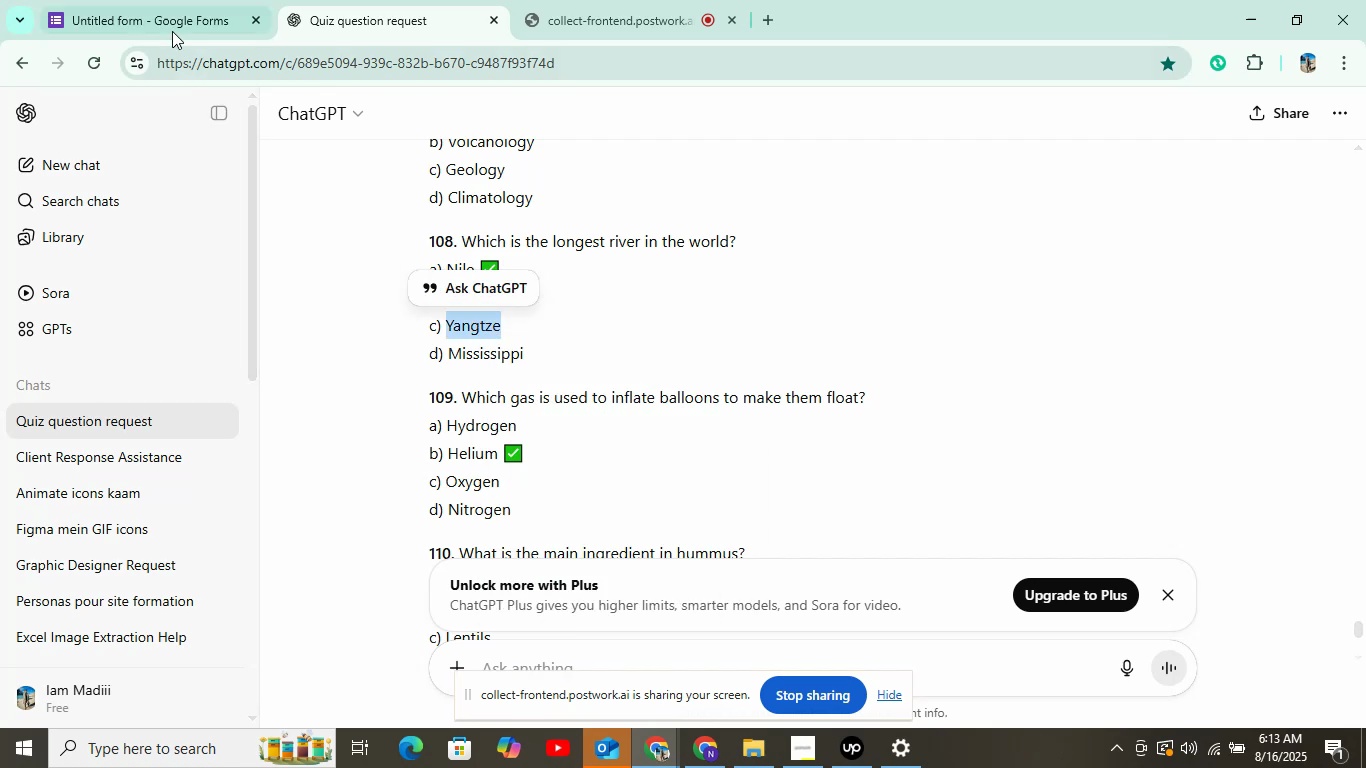 
left_click([176, 15])
 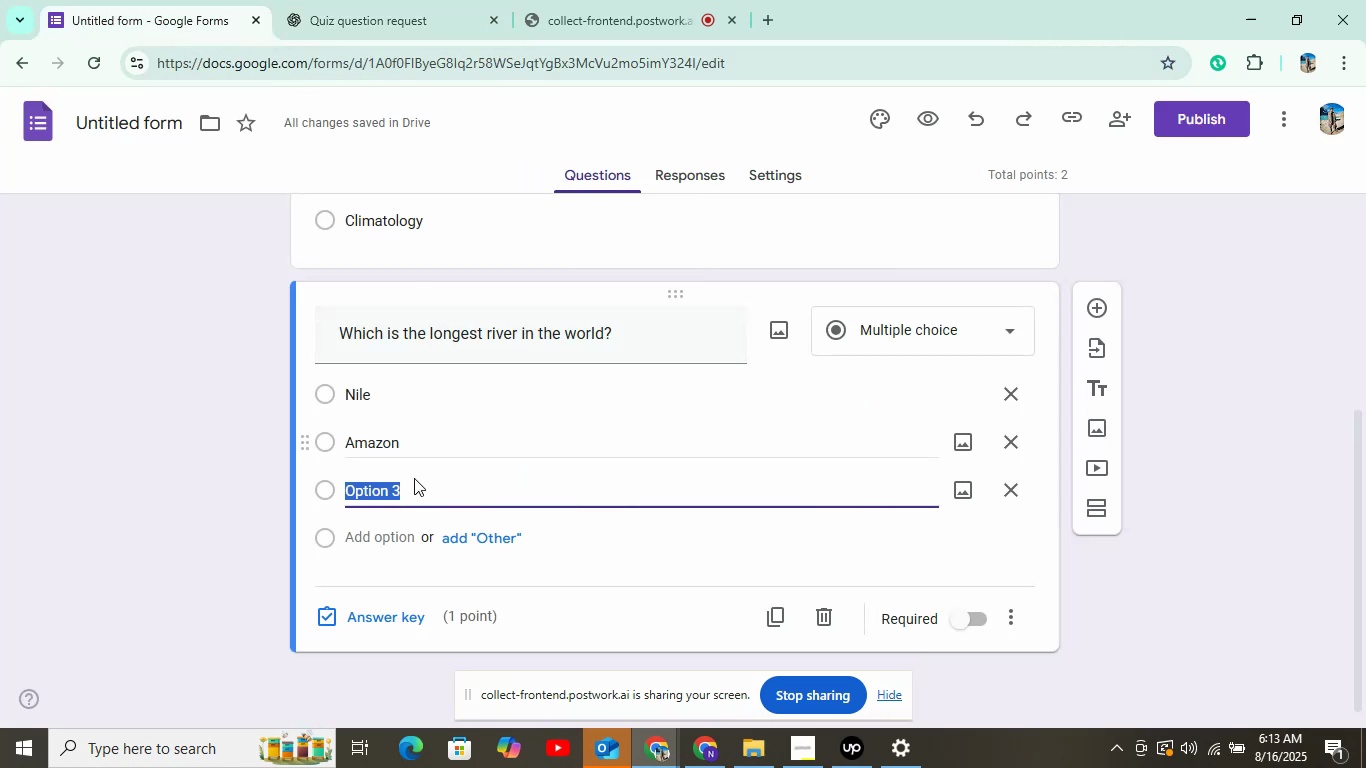 
right_click([425, 491])
 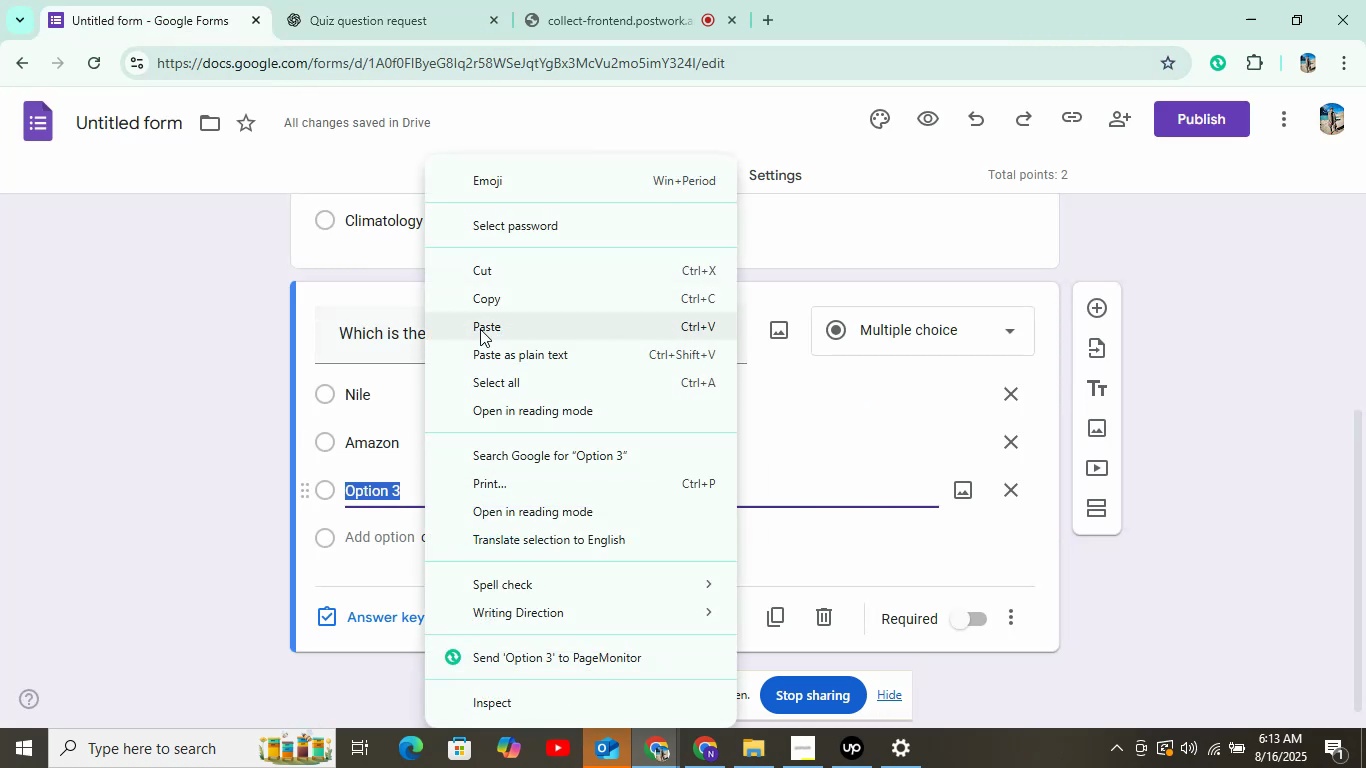 
left_click([480, 329])
 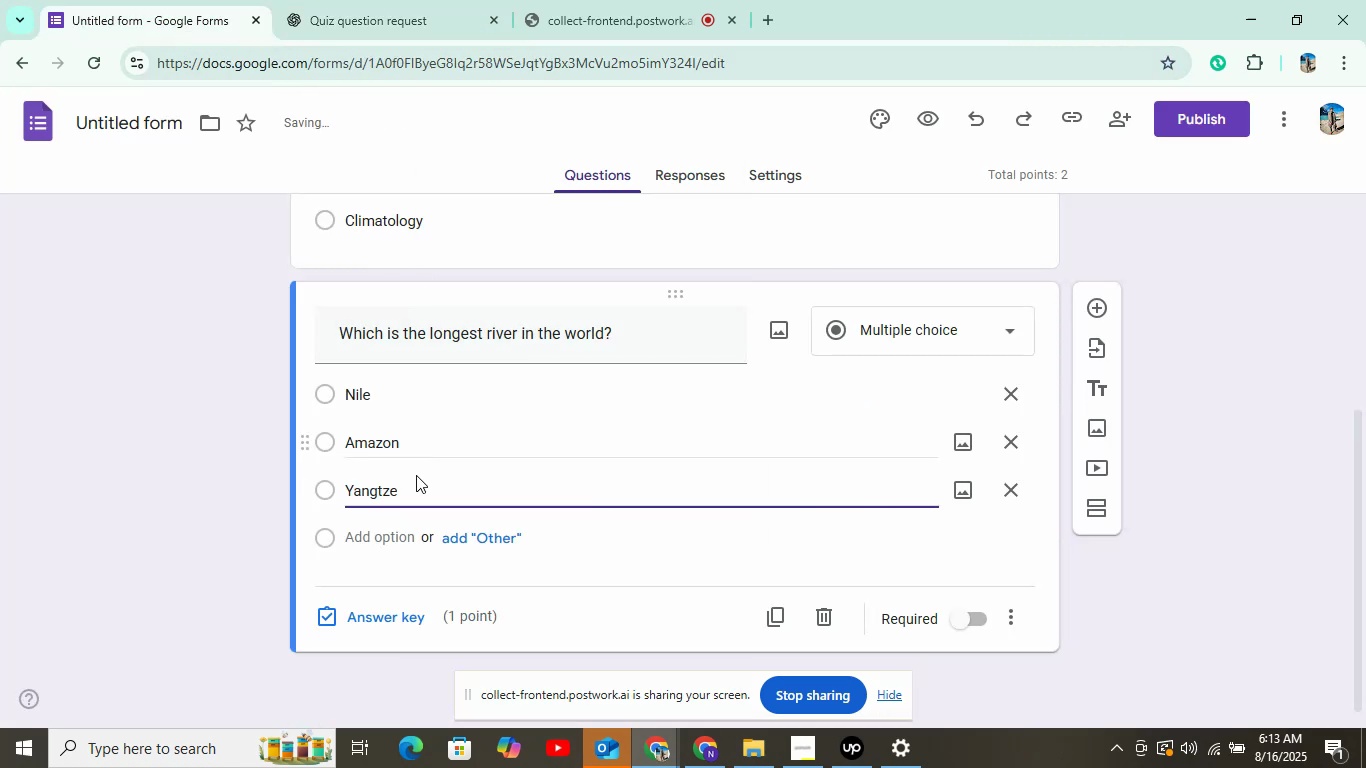 
left_click([382, 538])
 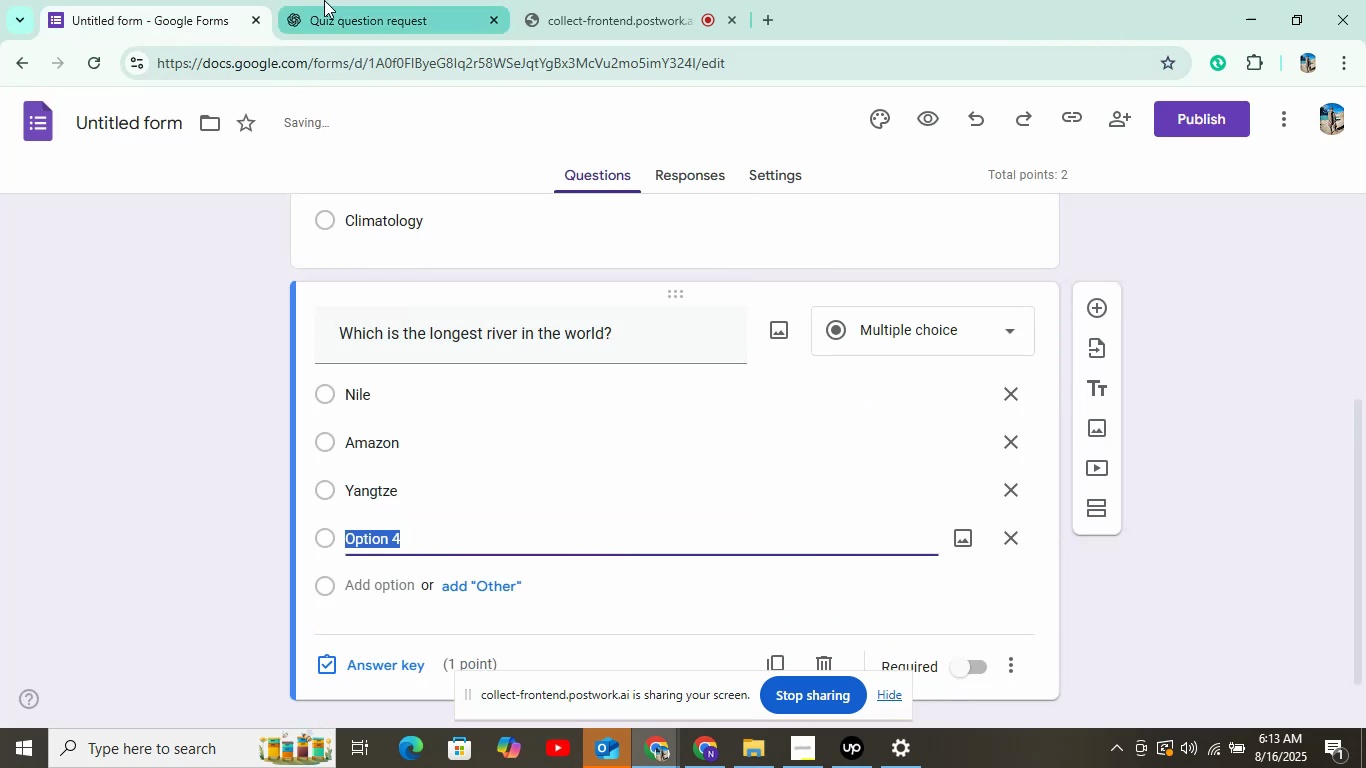 
left_click([356, 18])
 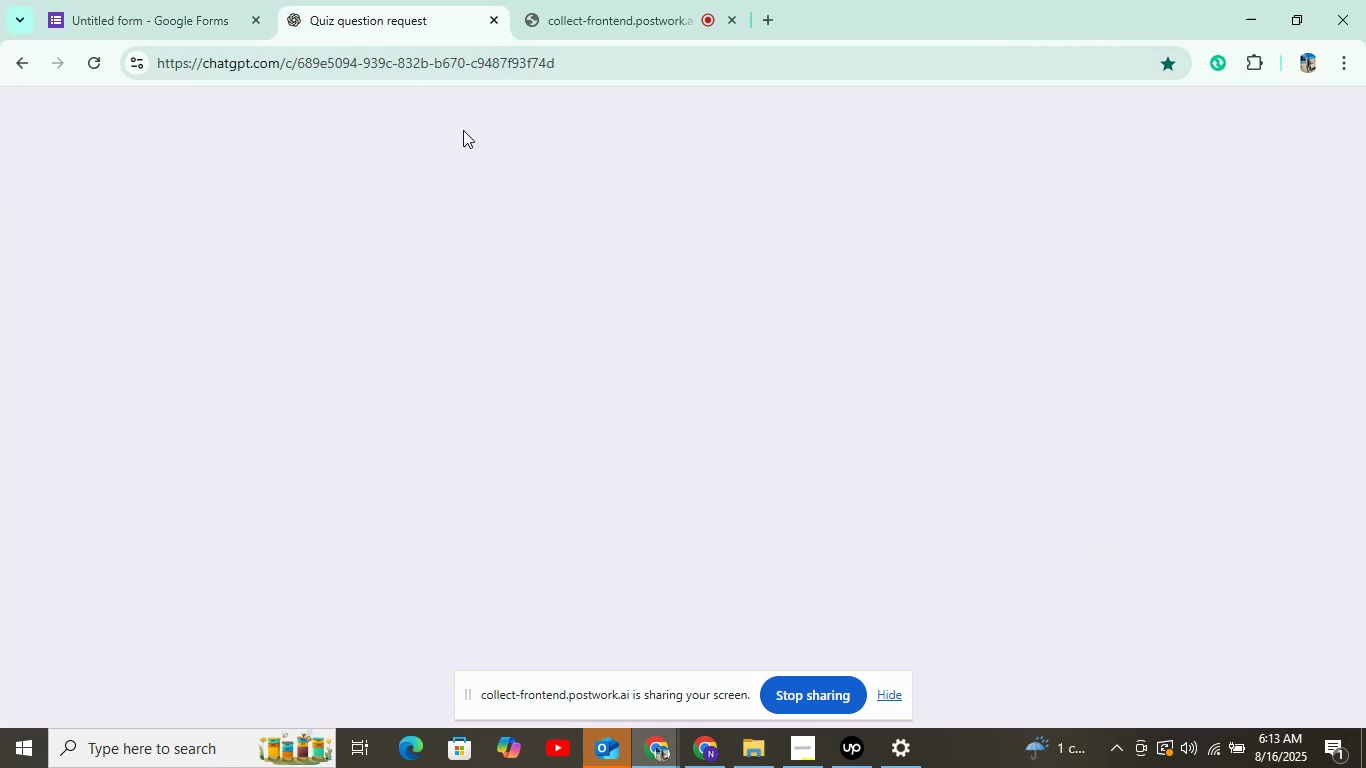 
scroll: coordinate [466, 222], scroll_direction: down, amount: 1.0
 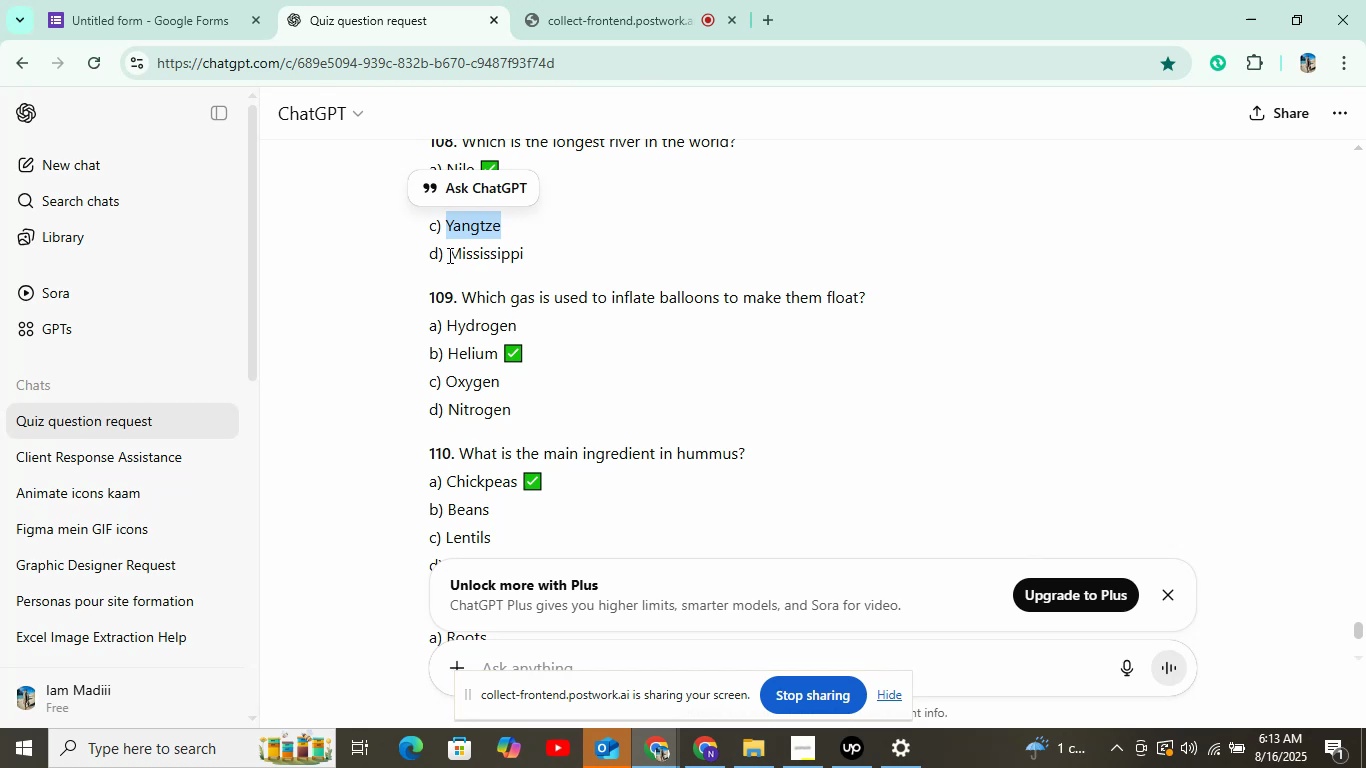 
right_click([501, 259])
 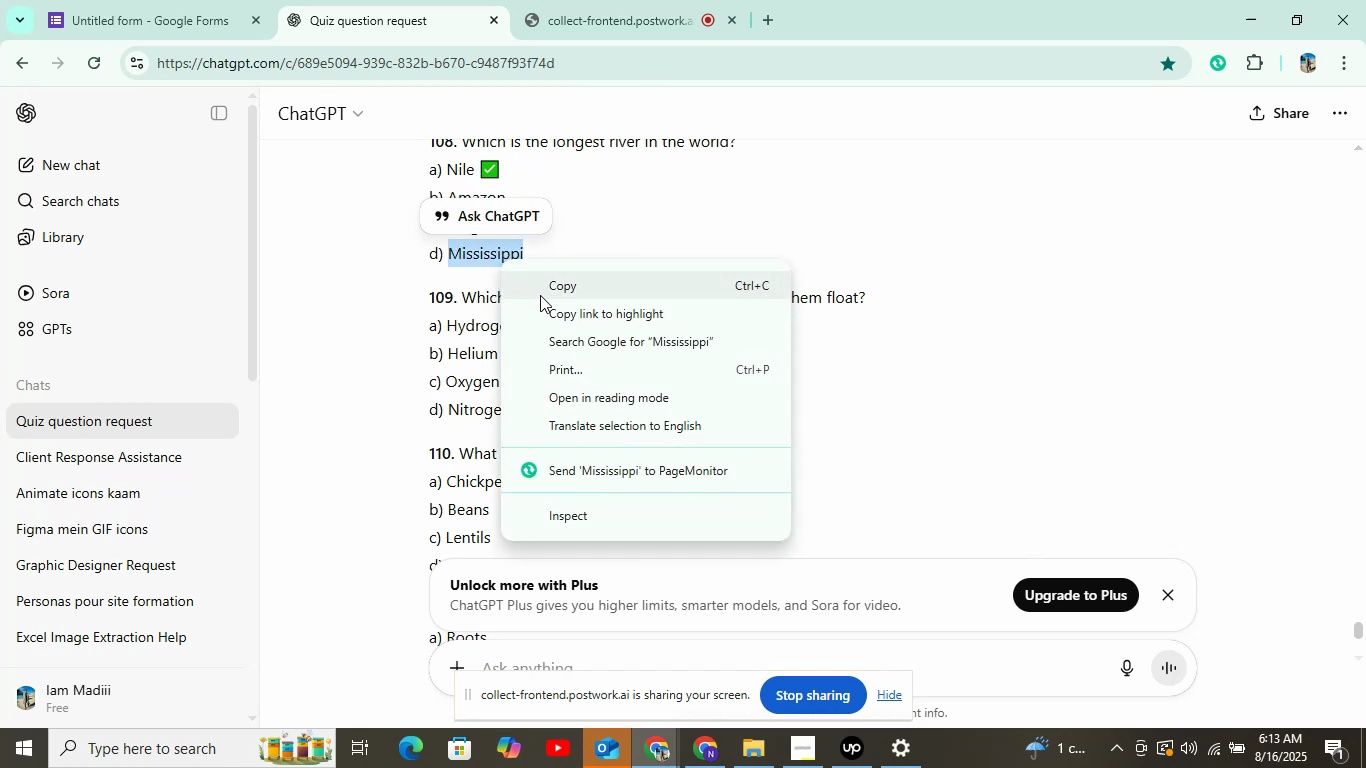 
left_click([542, 295])
 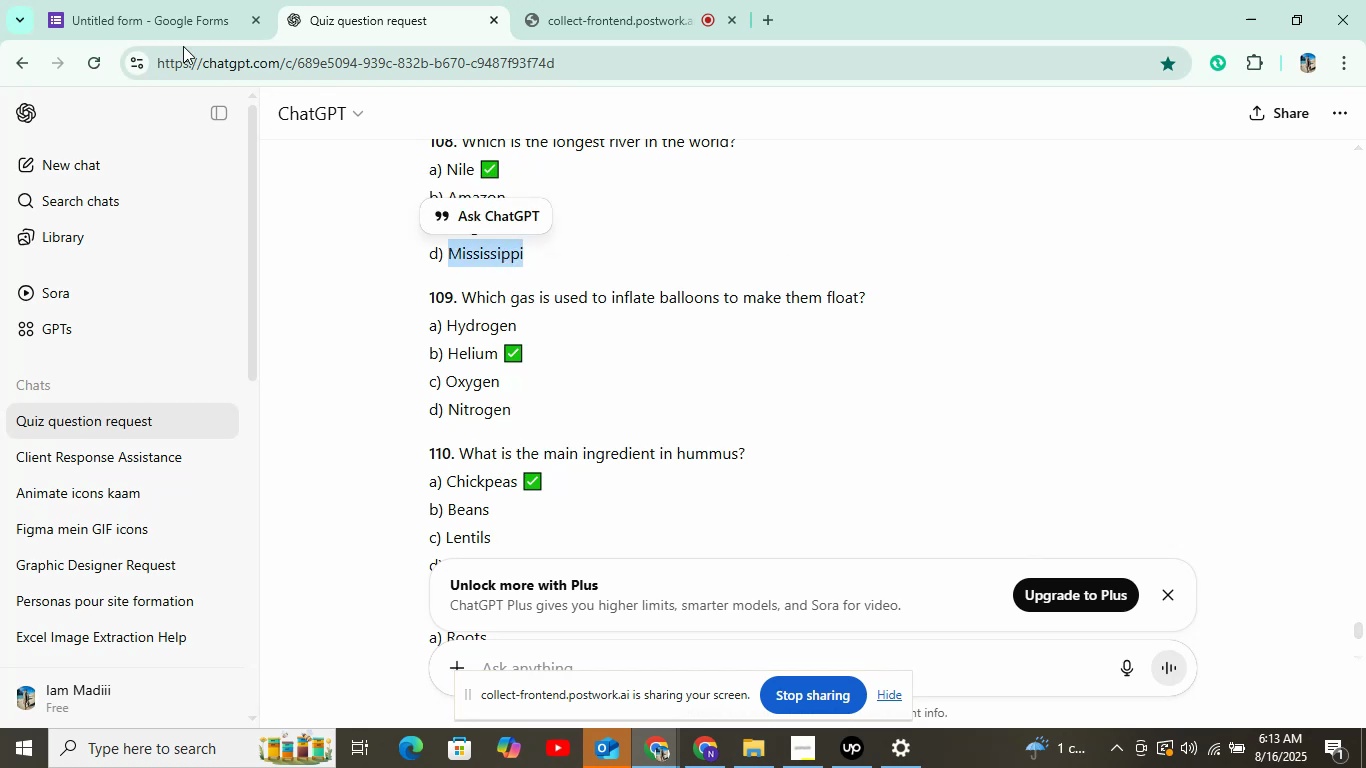 
left_click([159, 16])
 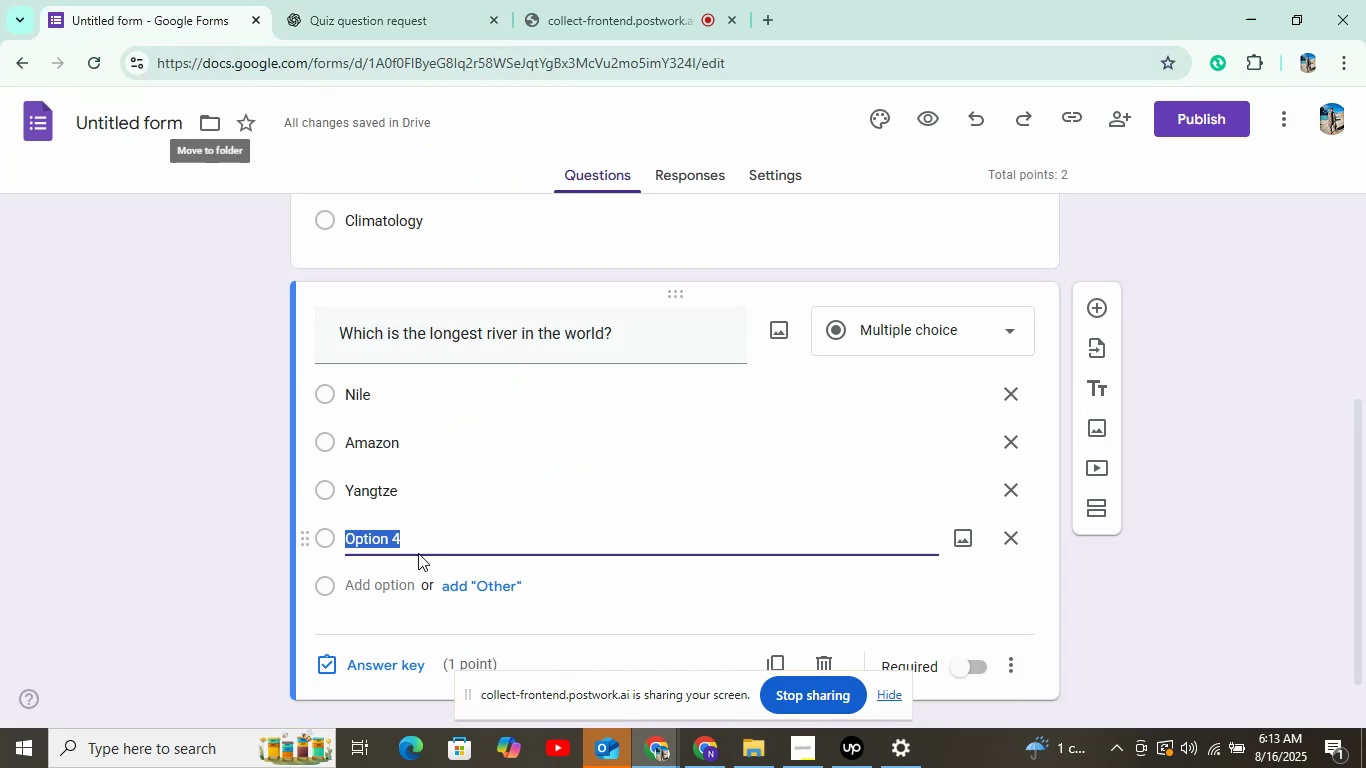 
right_click([410, 540])
 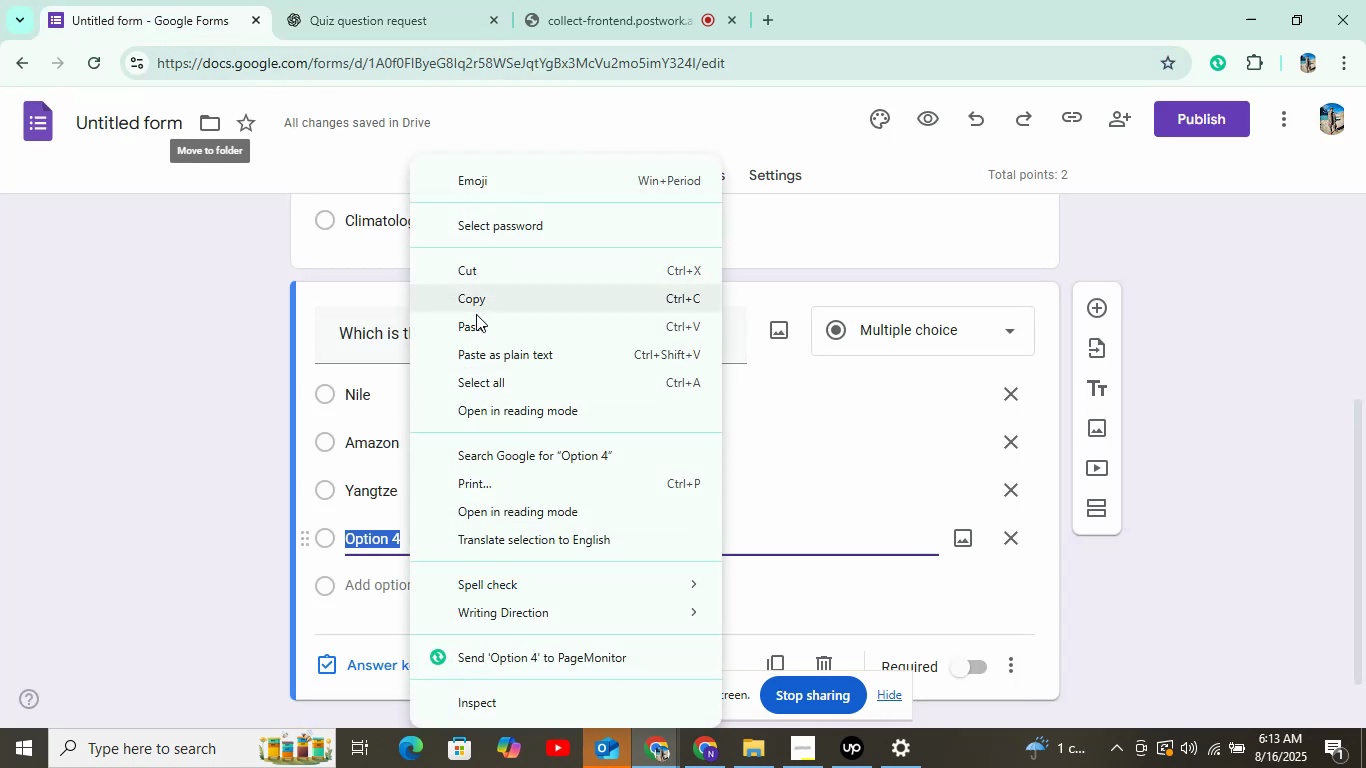 
left_click([482, 334])
 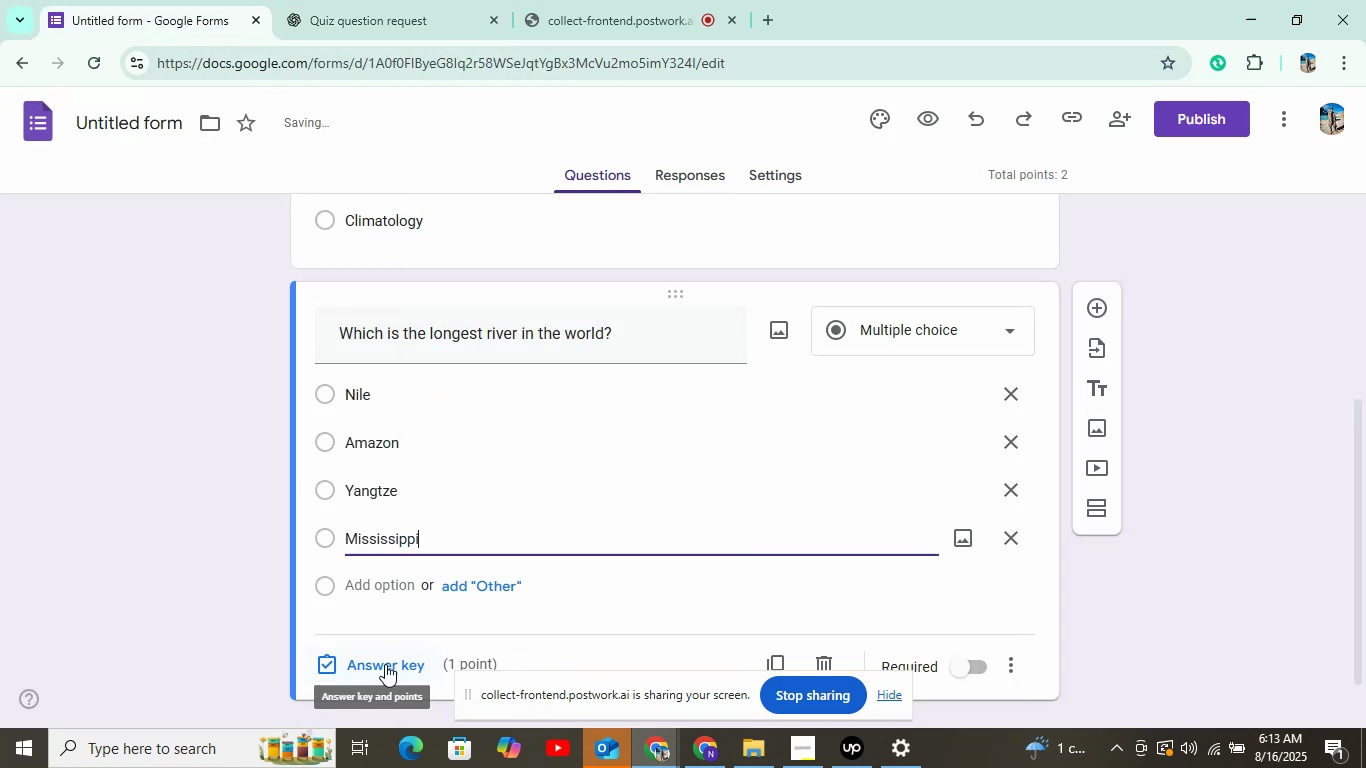 
left_click([384, 666])
 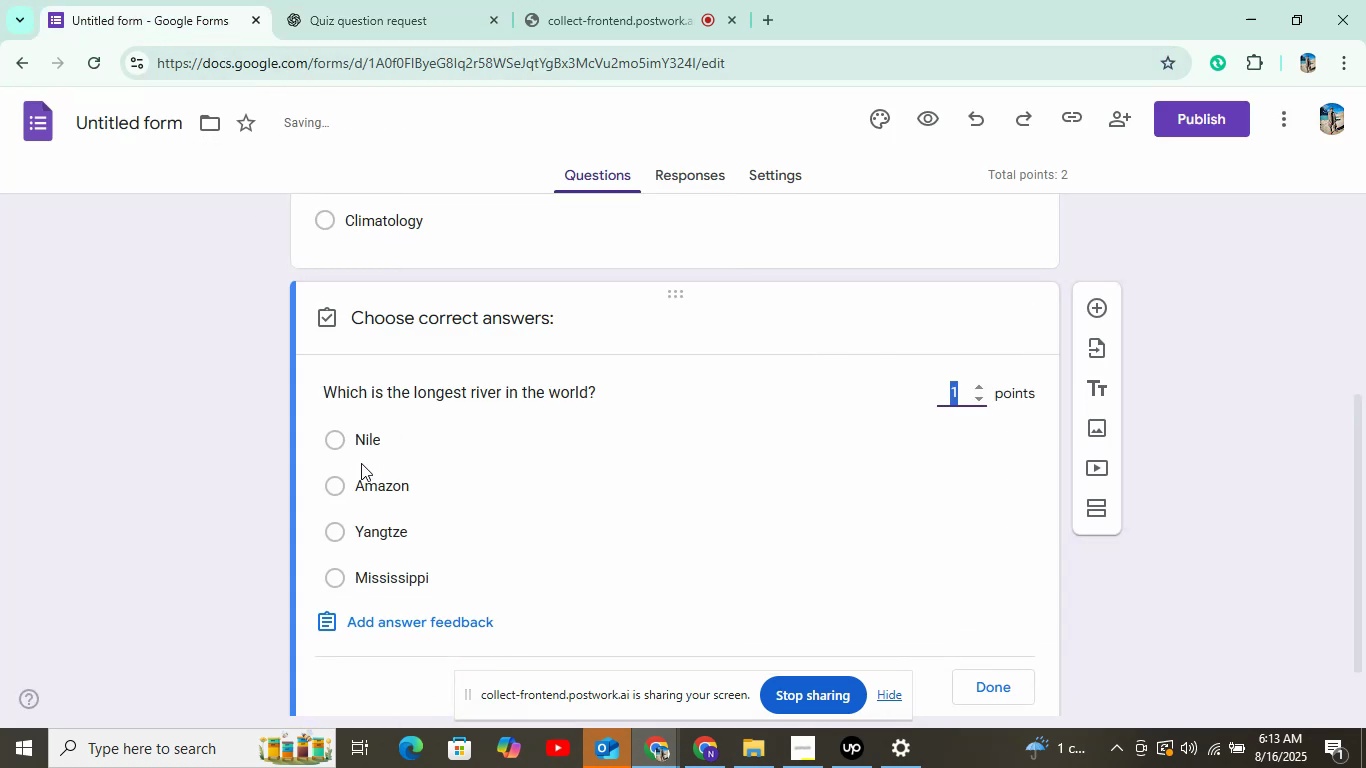 
left_click([364, 448])
 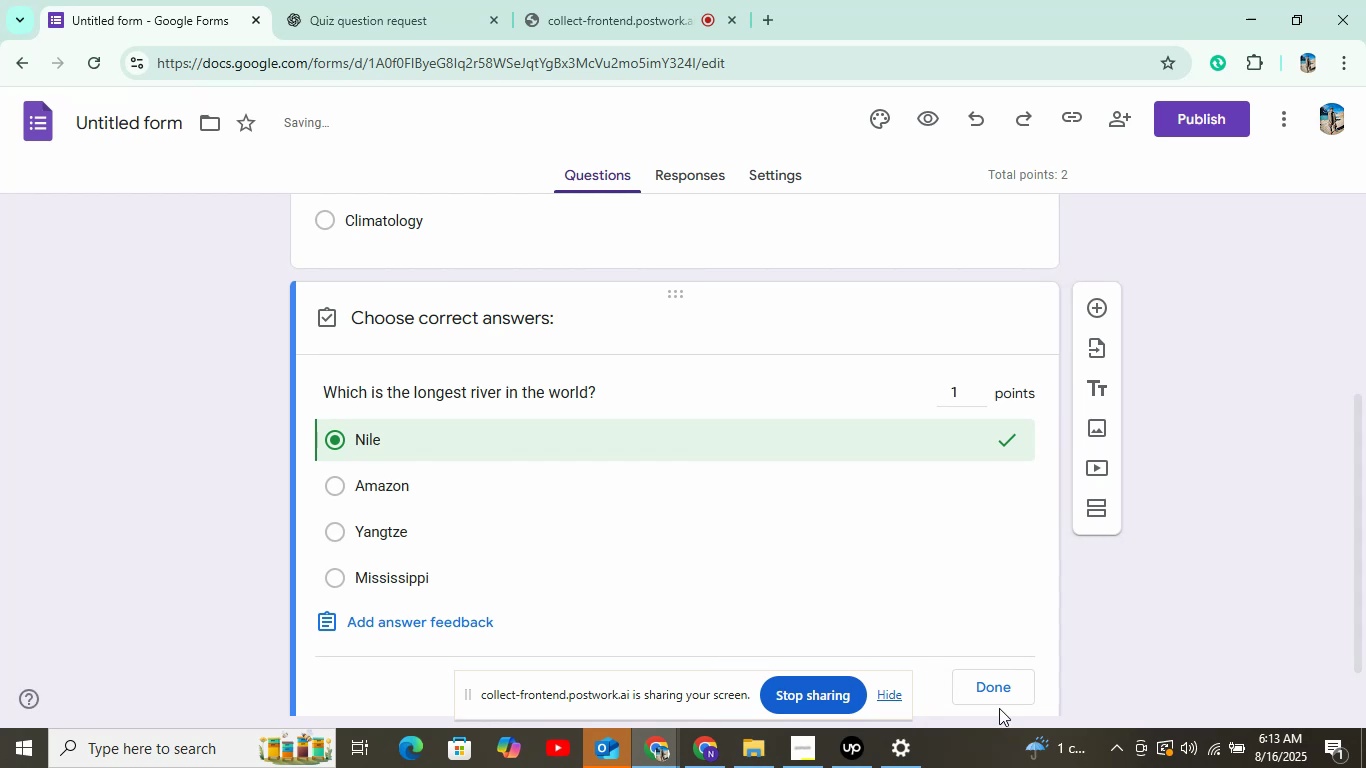 
left_click([986, 687])
 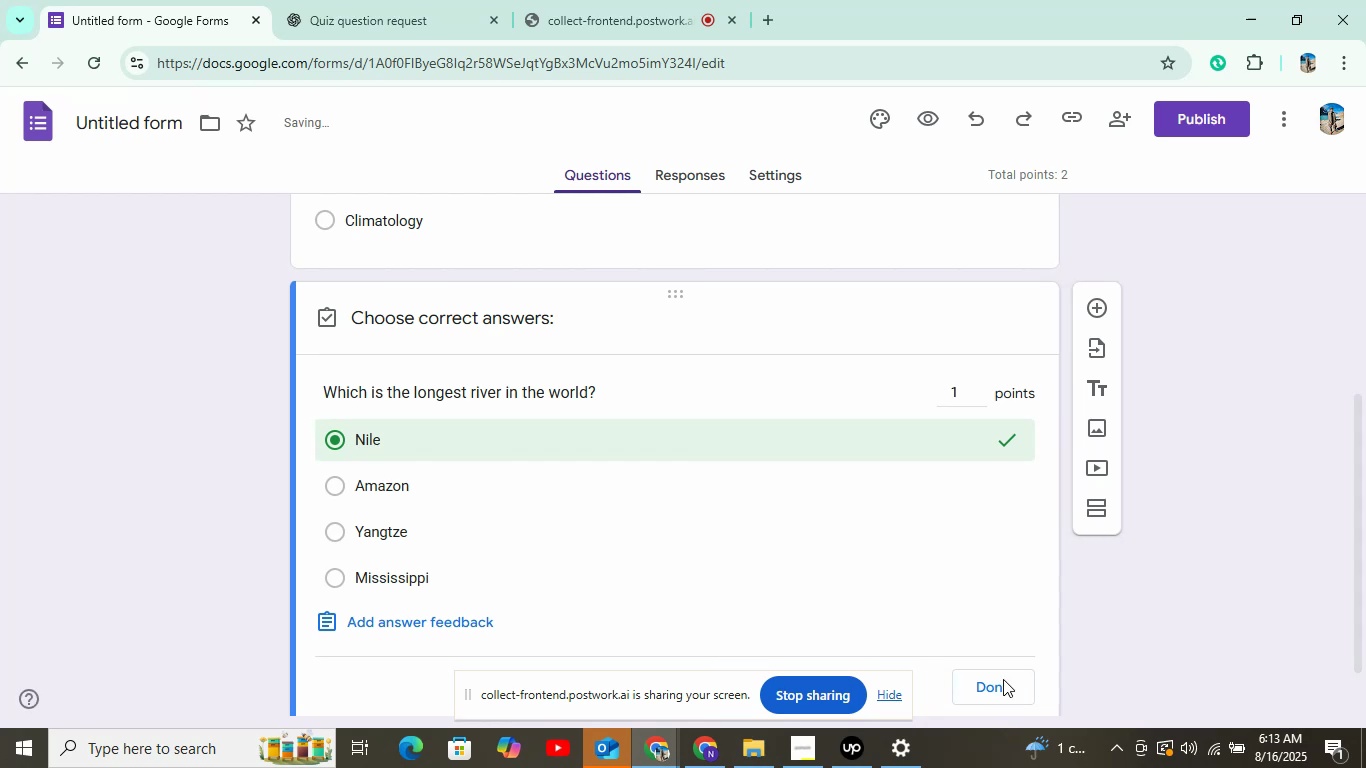 
scroll: coordinate [981, 567], scroll_direction: down, amount: 2.0
 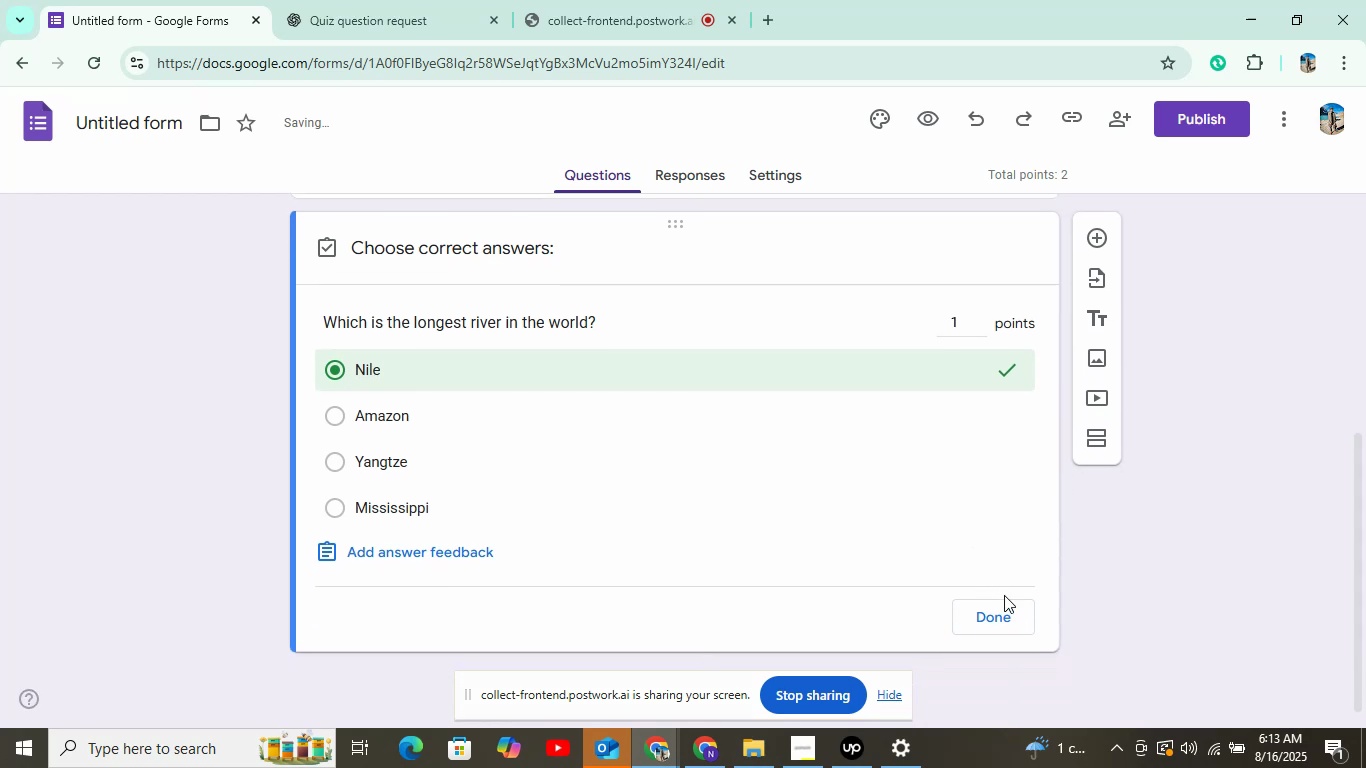 
left_click([1009, 624])
 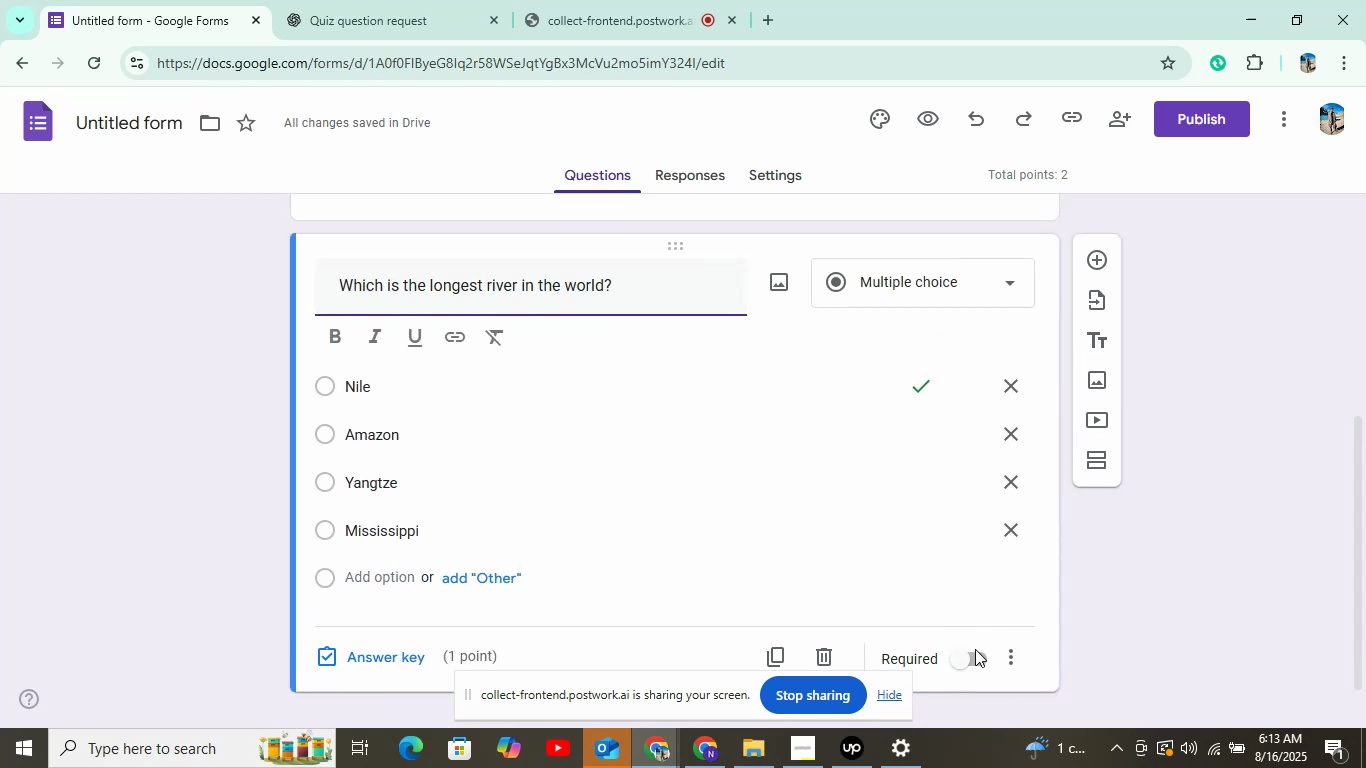 
left_click([975, 663])
 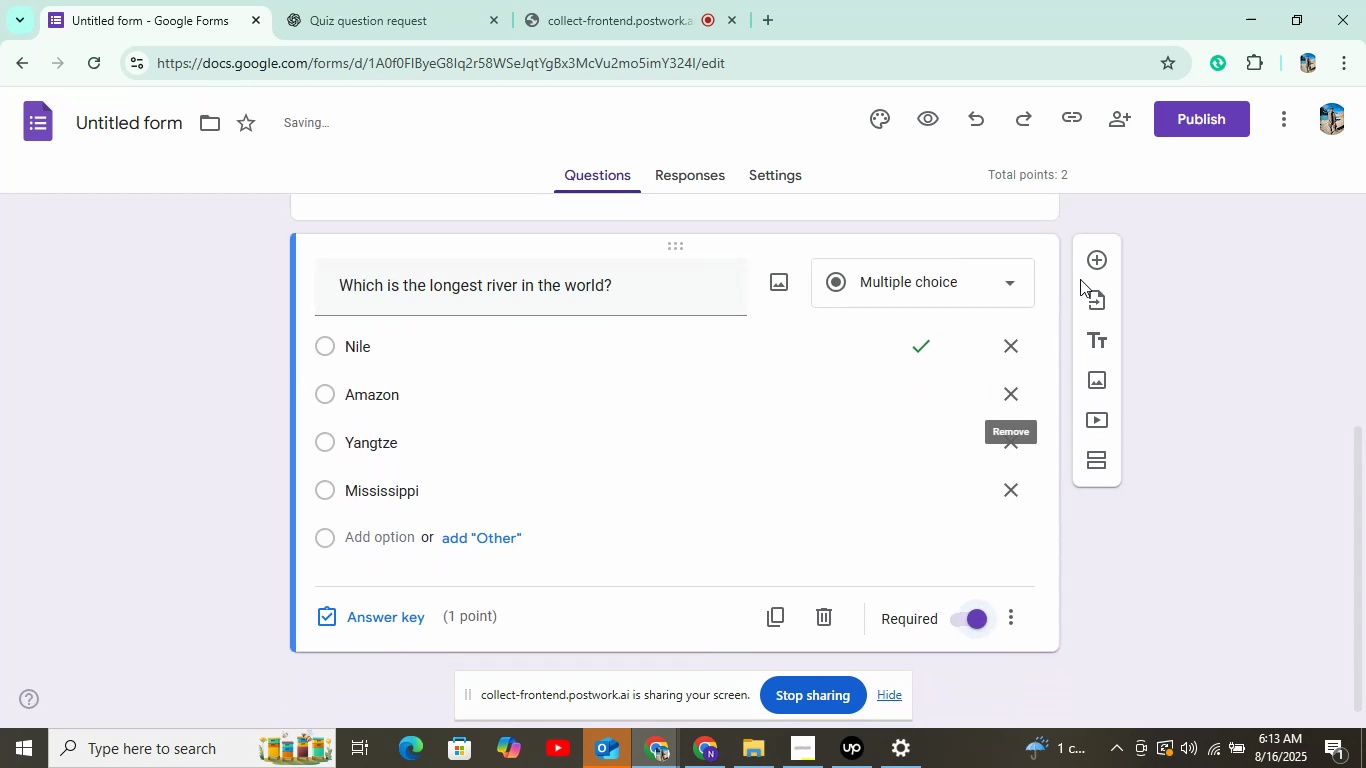 
left_click([1095, 267])
 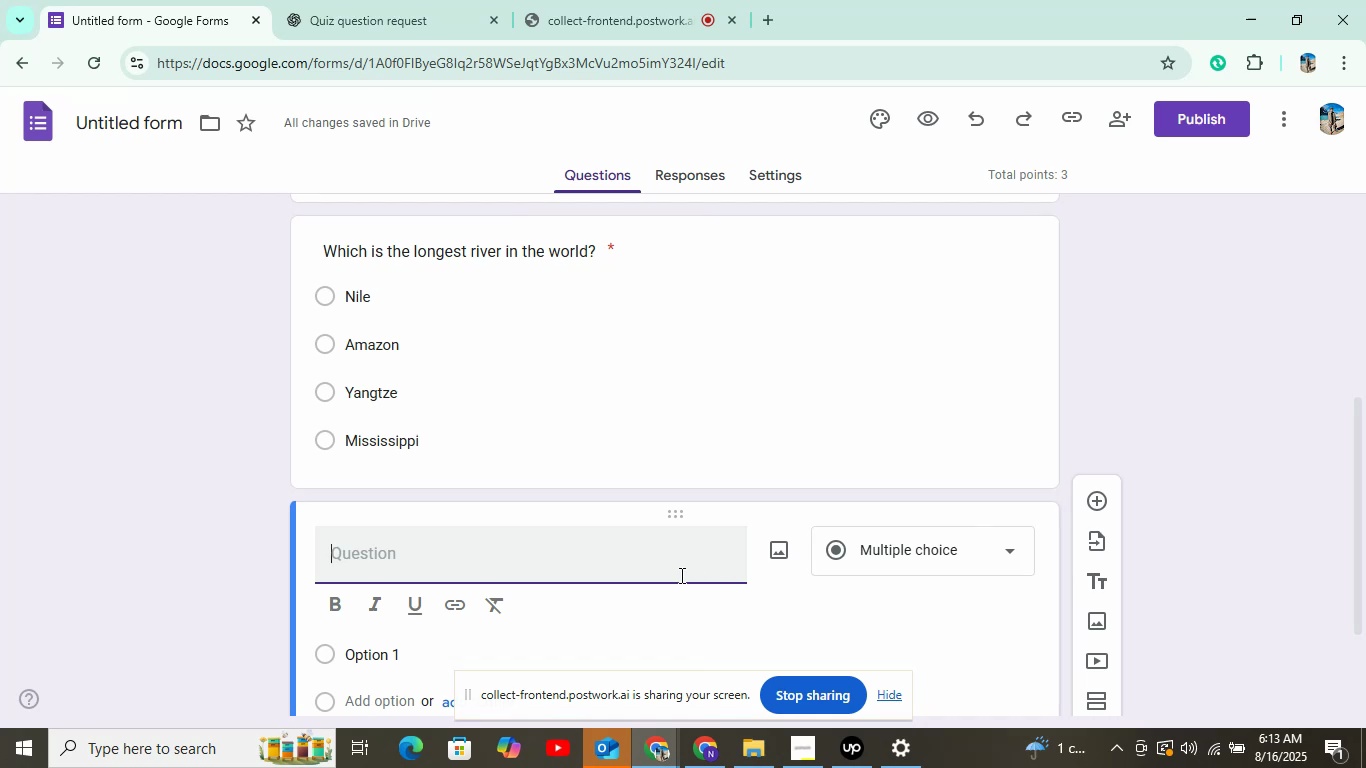 
wait(16.2)
 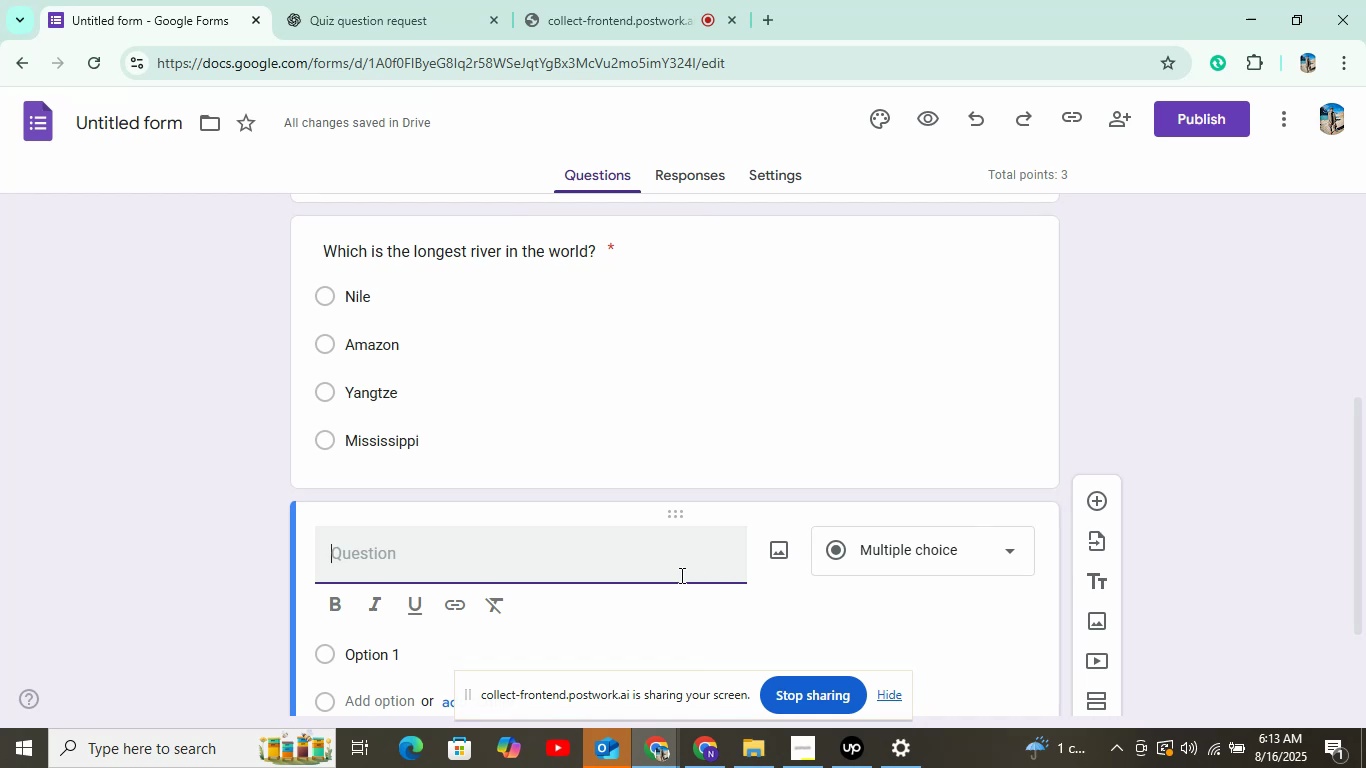 
left_click([374, 19])
 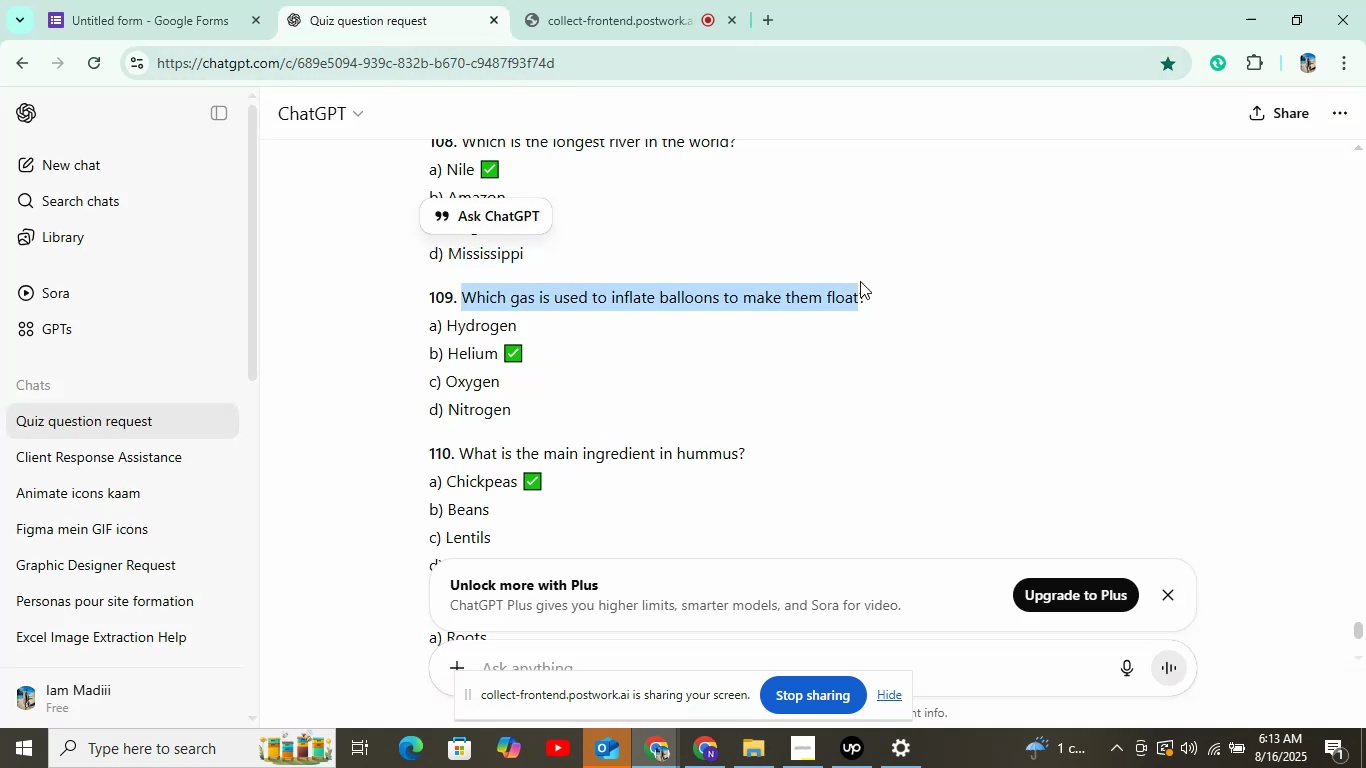 
wait(5.01)
 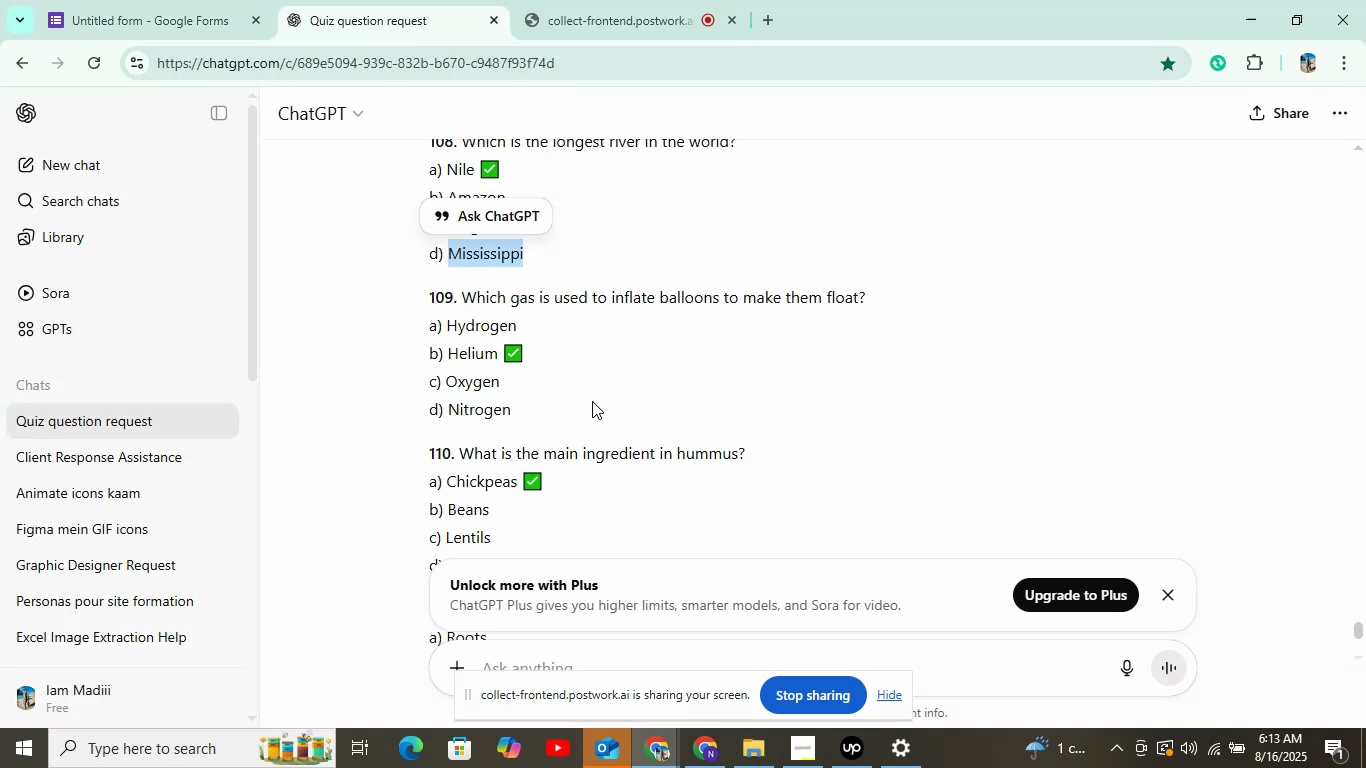 
left_click([831, 335])
 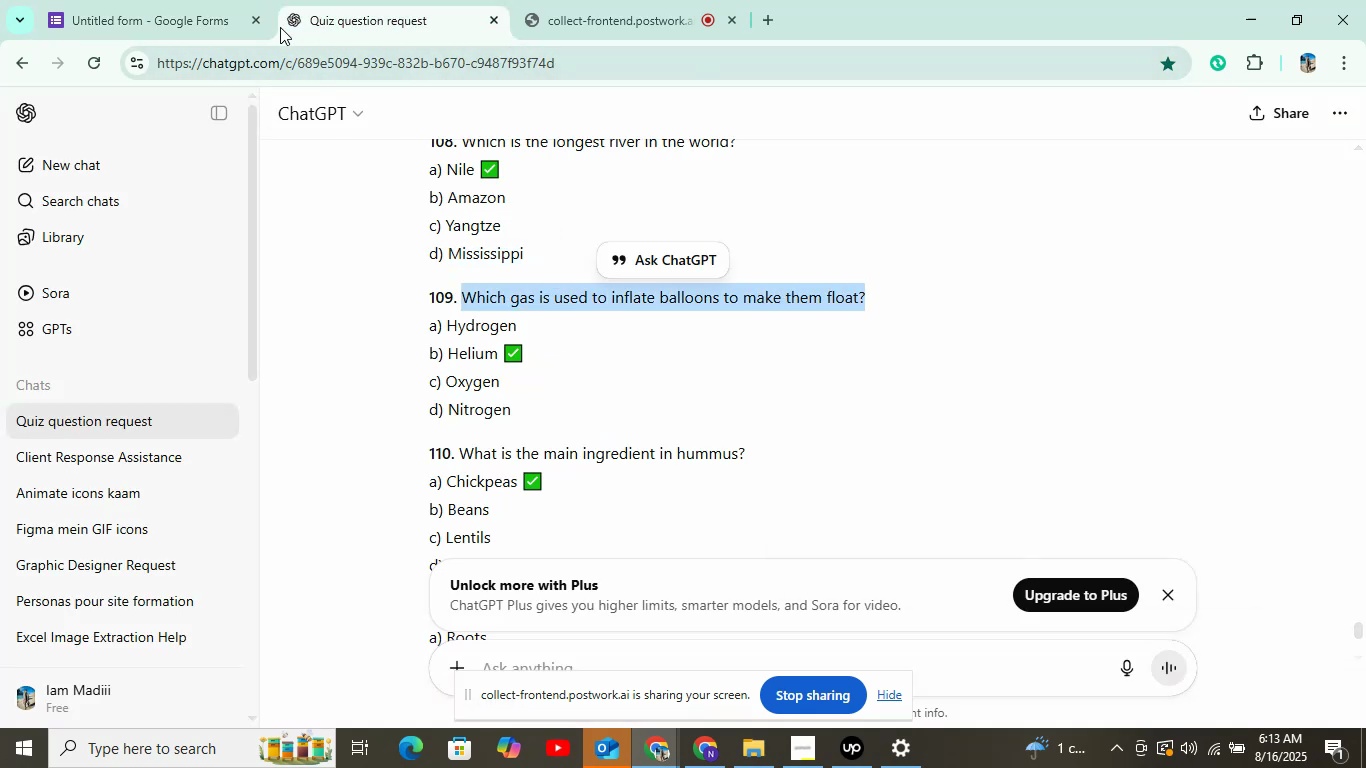 
left_click([196, 23])
 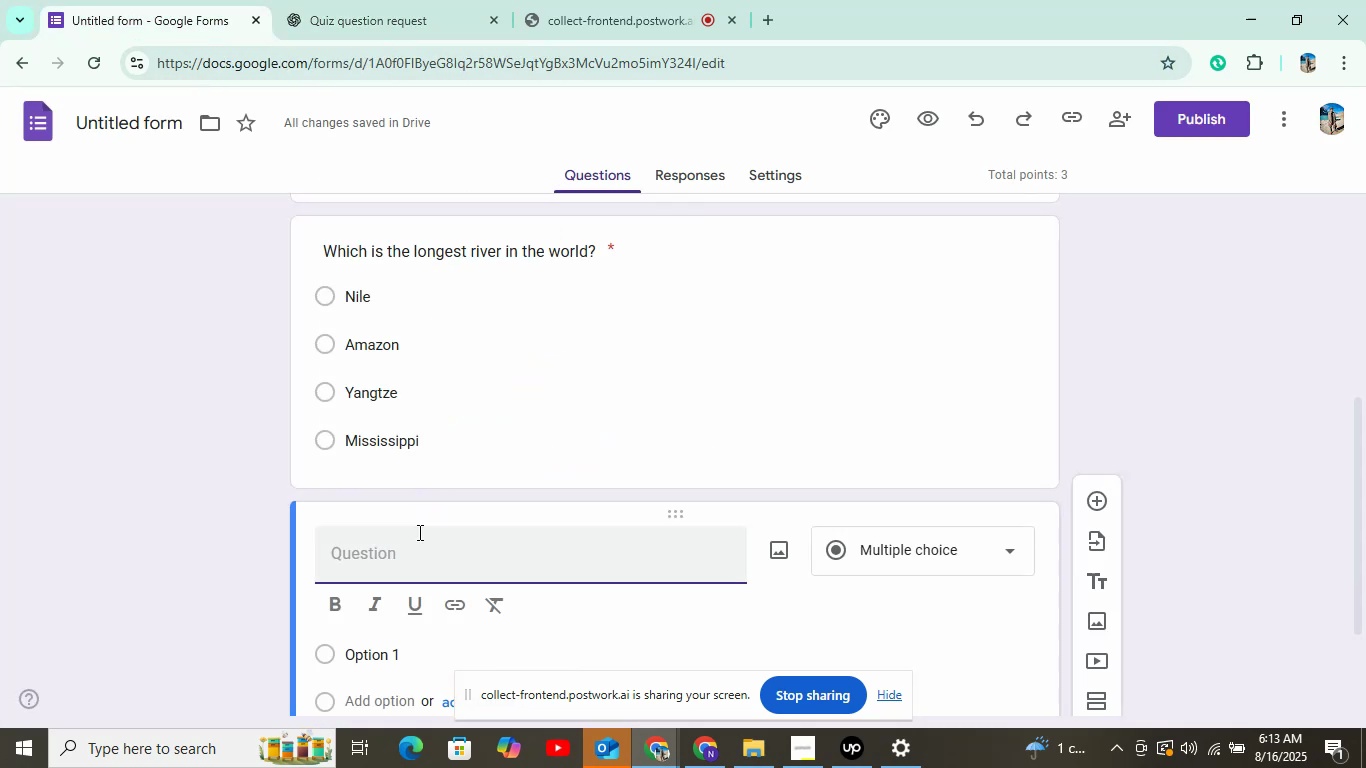 
right_click([421, 545])
 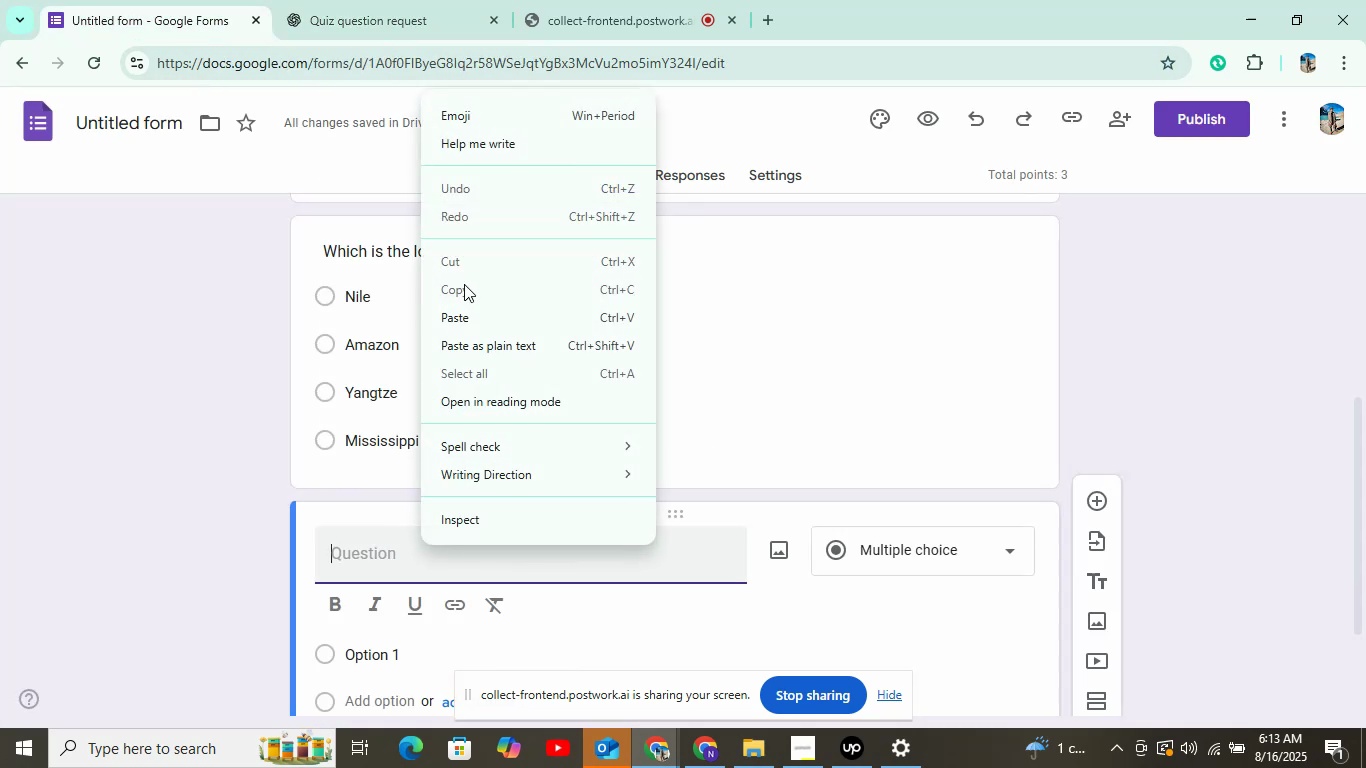 
left_click([470, 320])
 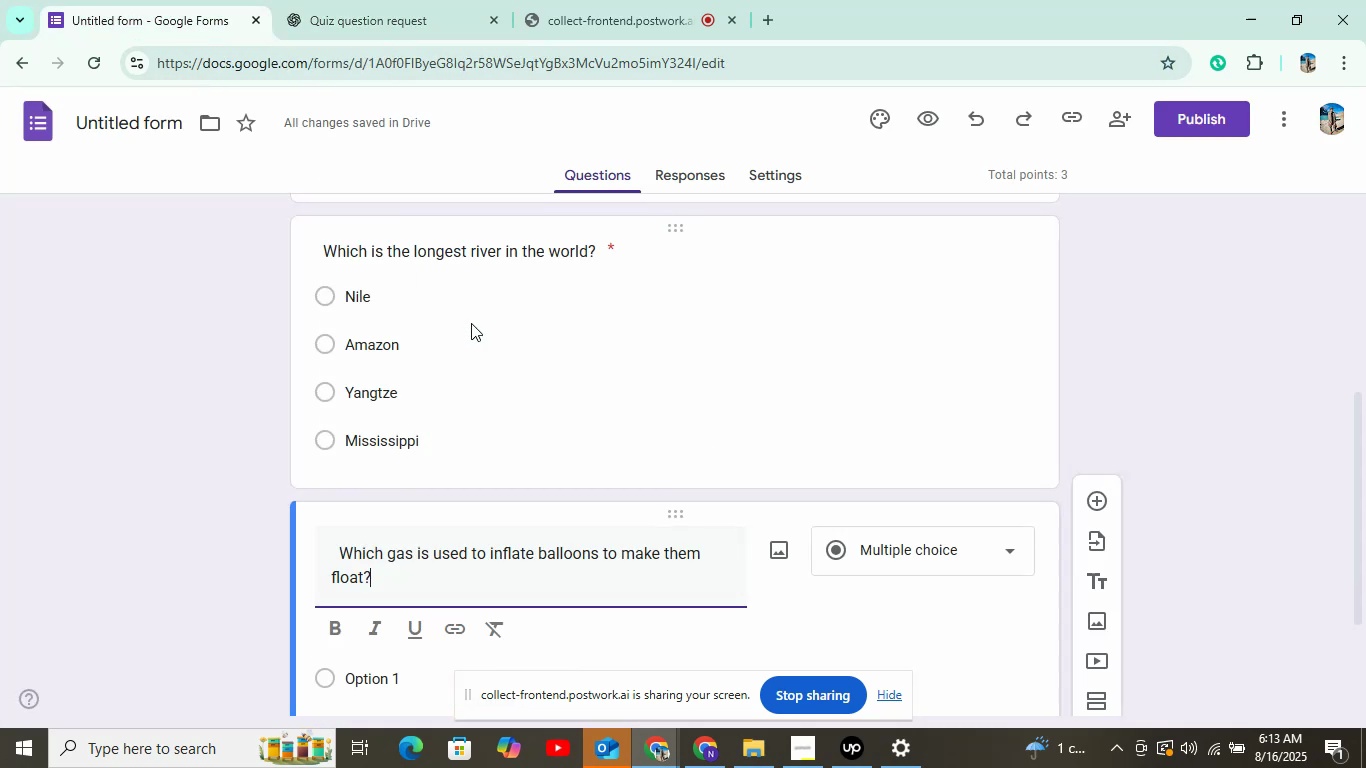 
scroll: coordinate [470, 514], scroll_direction: down, amount: 2.0
 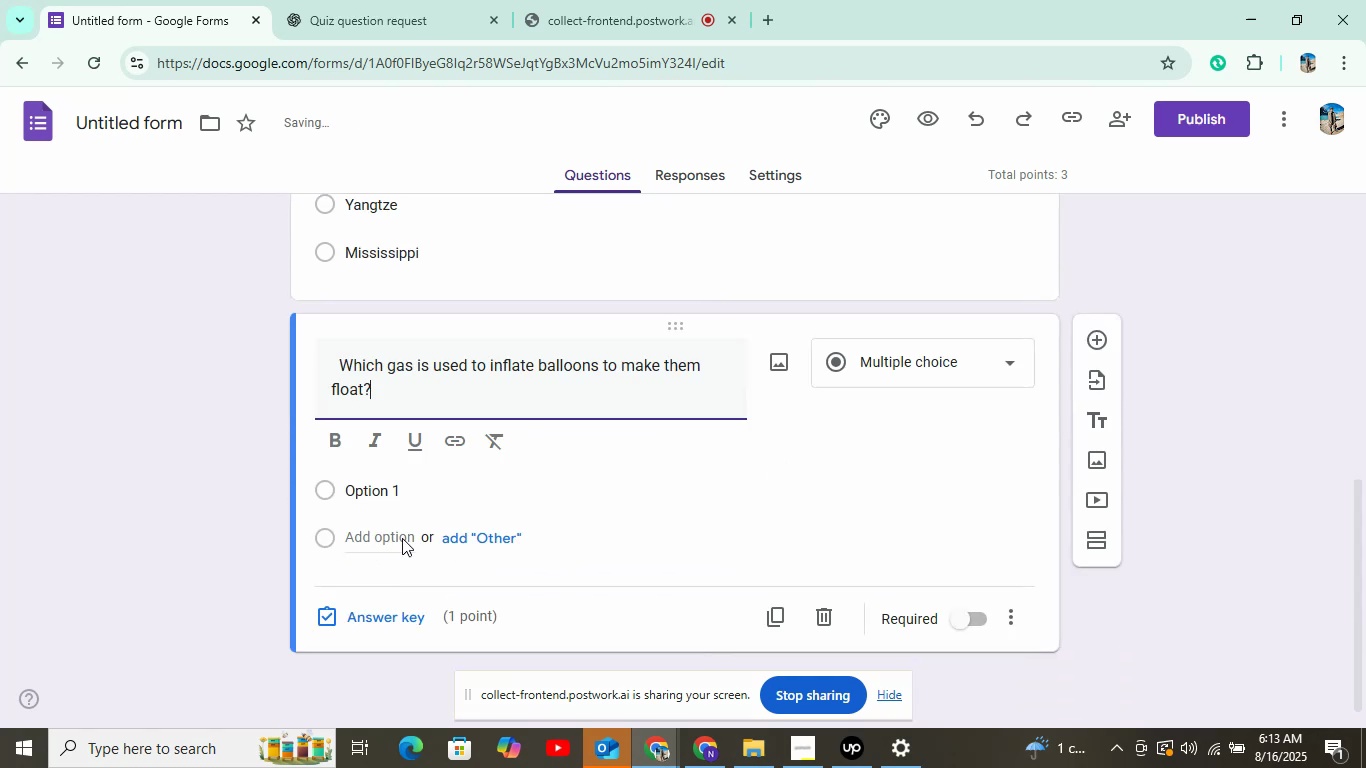 
left_click([411, 488])
 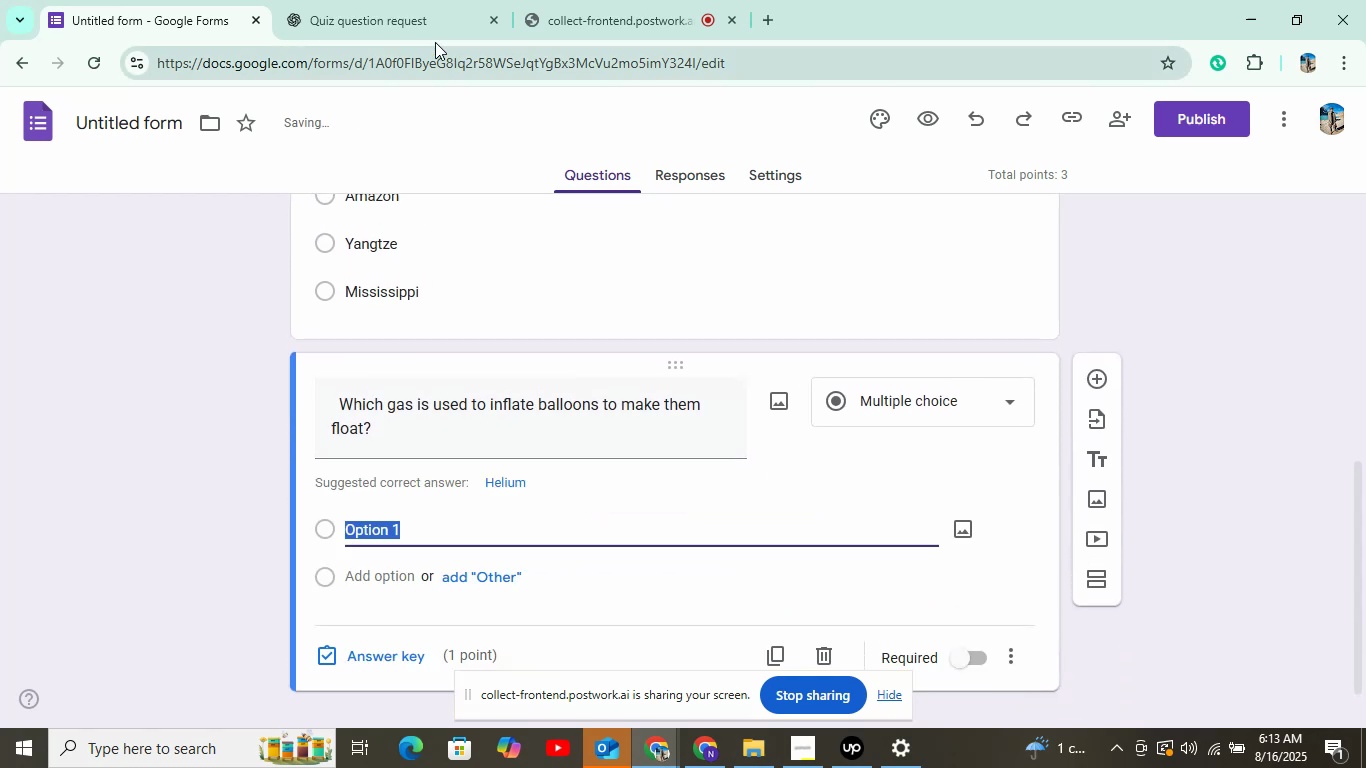 
left_click([422, 26])
 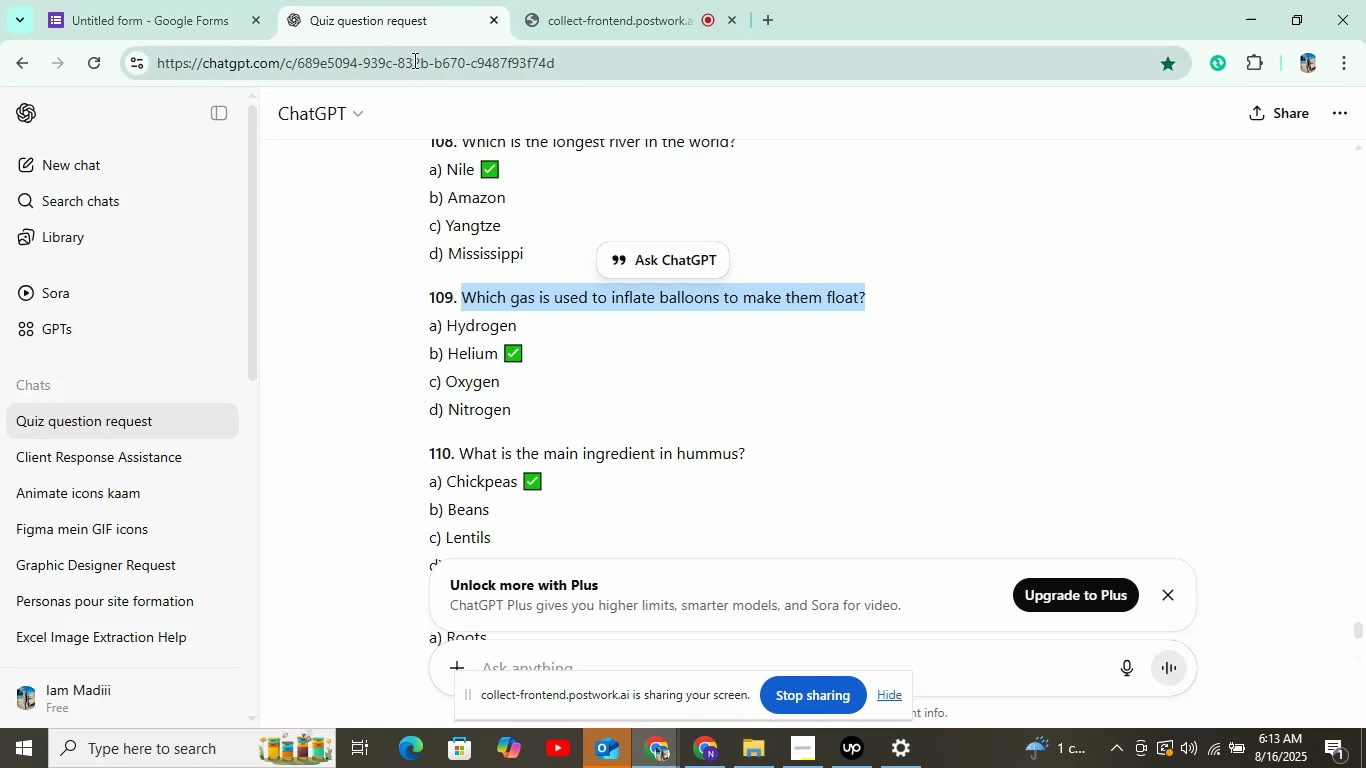 
mouse_move([427, 59])
 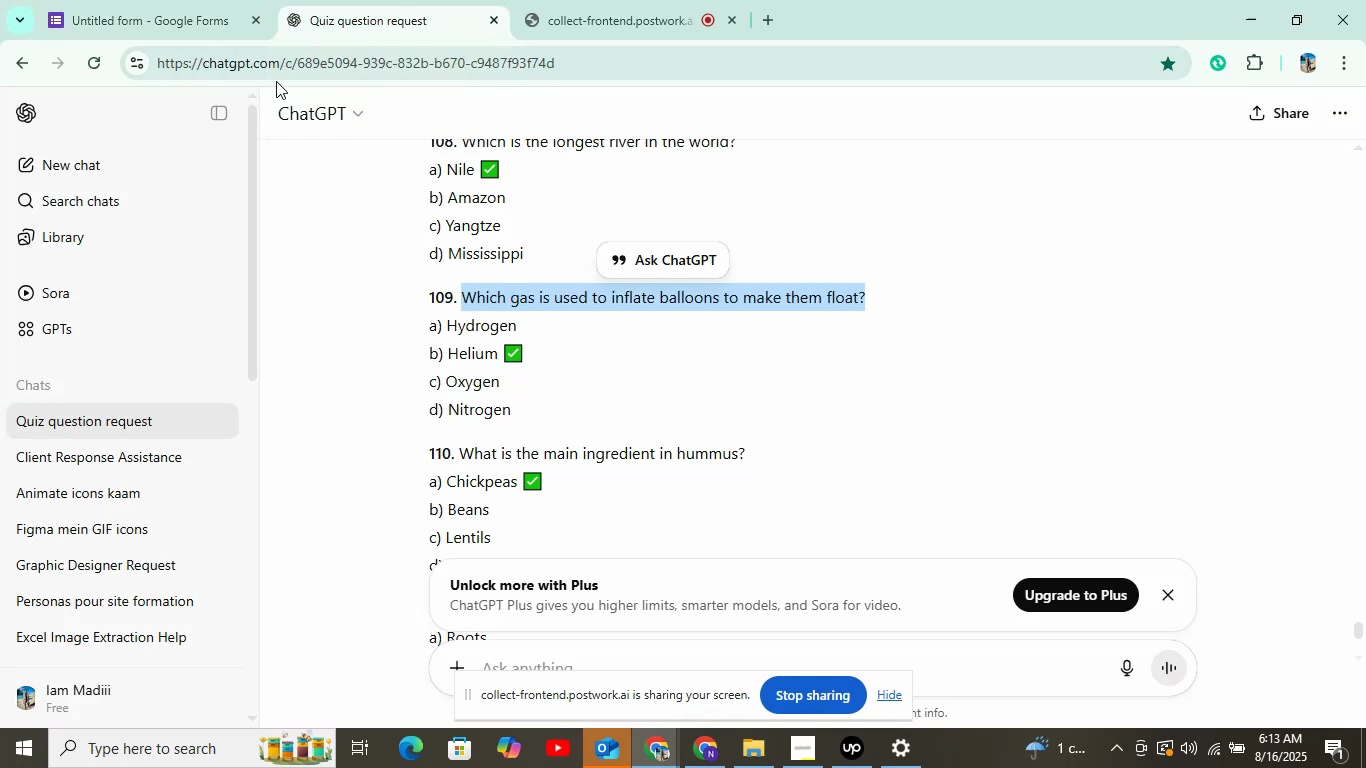 
left_click([148, 9])
 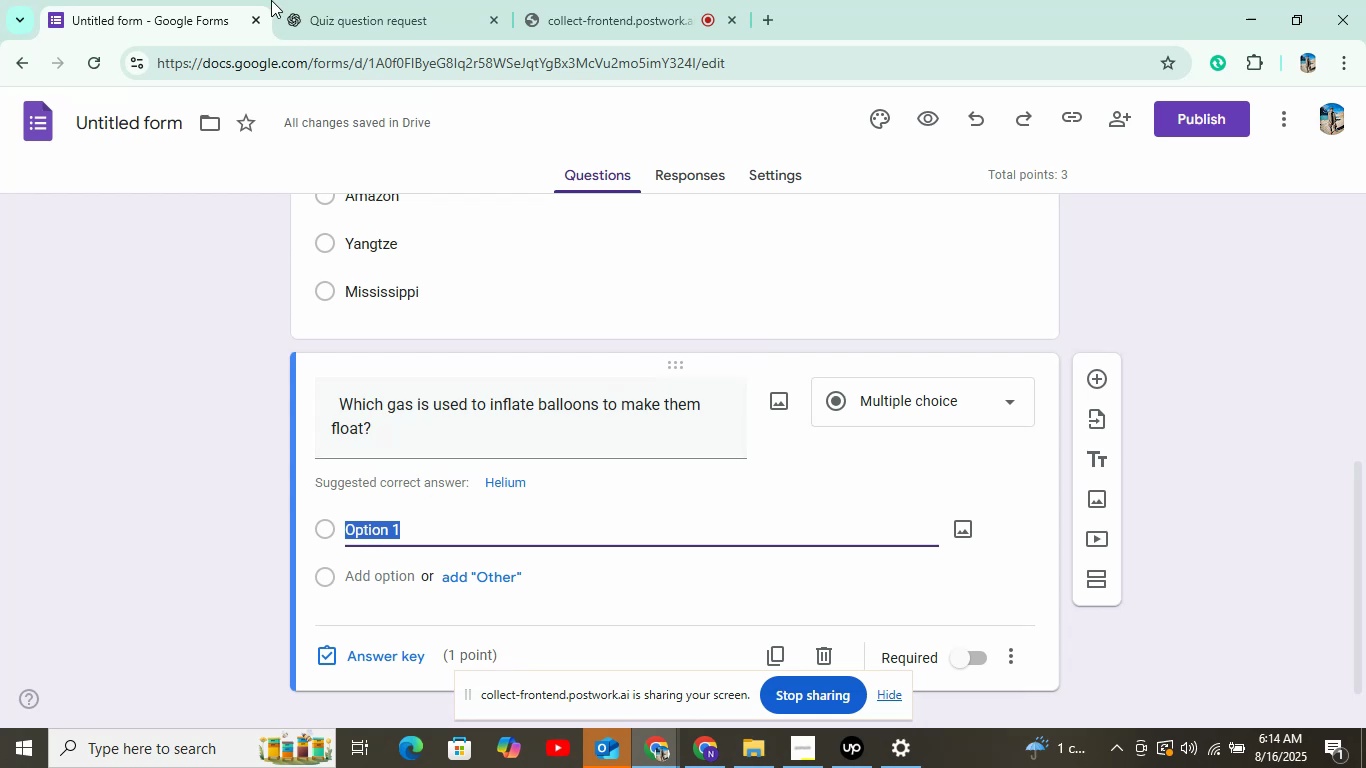 
left_click([385, 25])
 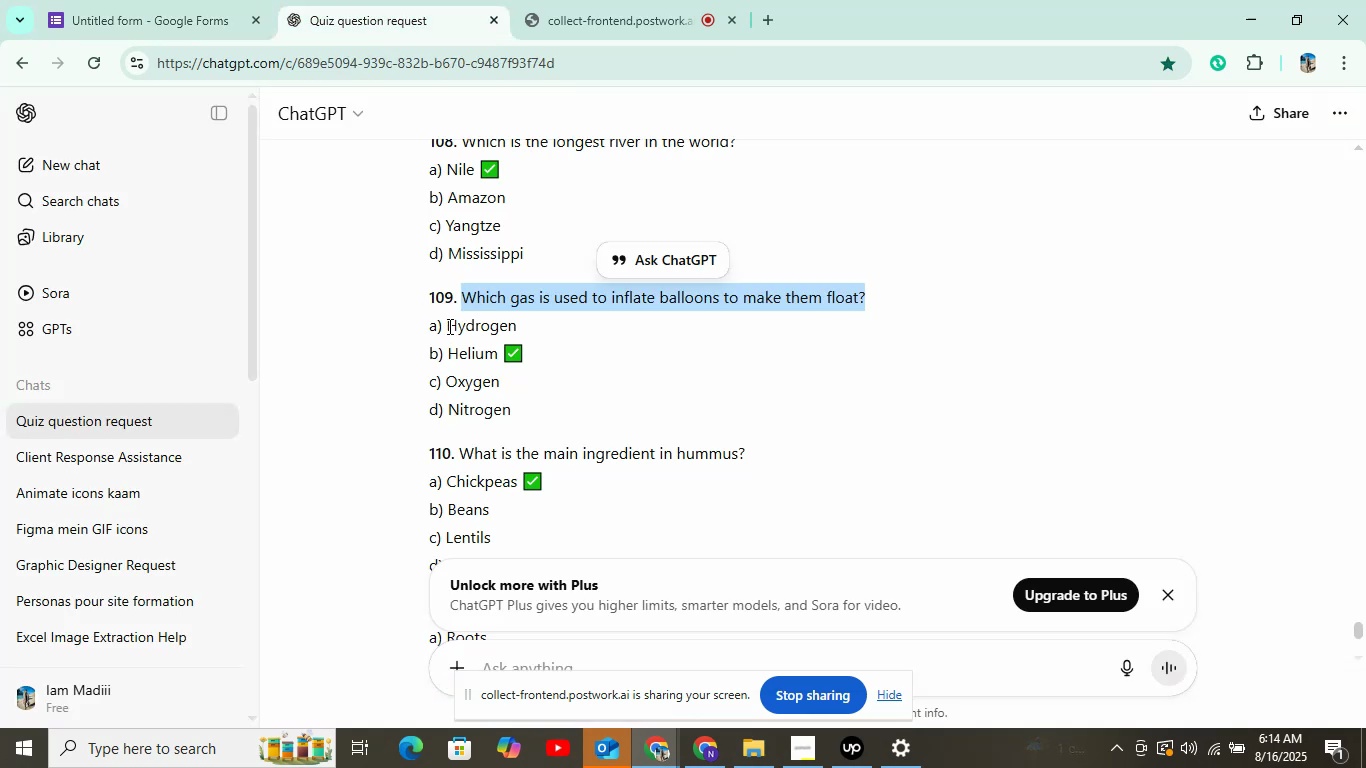 
wait(10.9)
 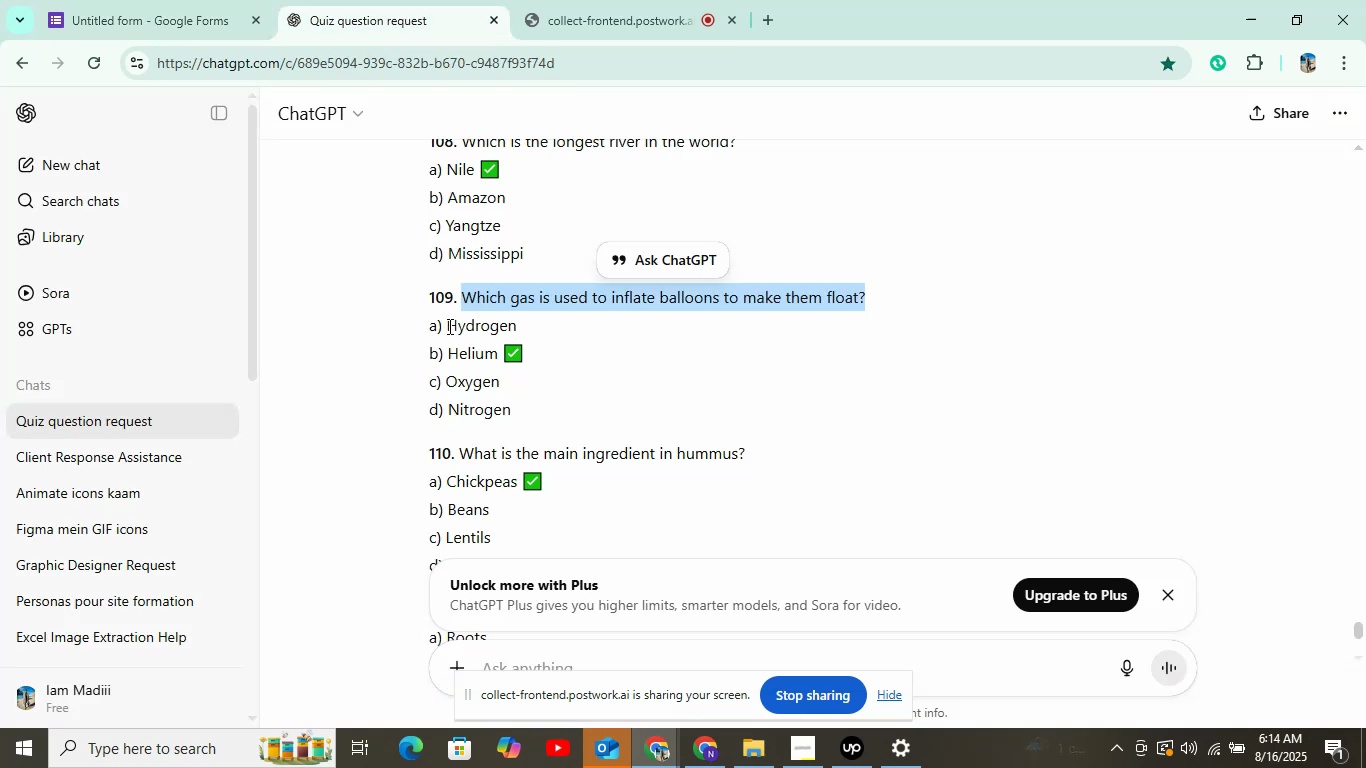 
right_click([475, 329])
 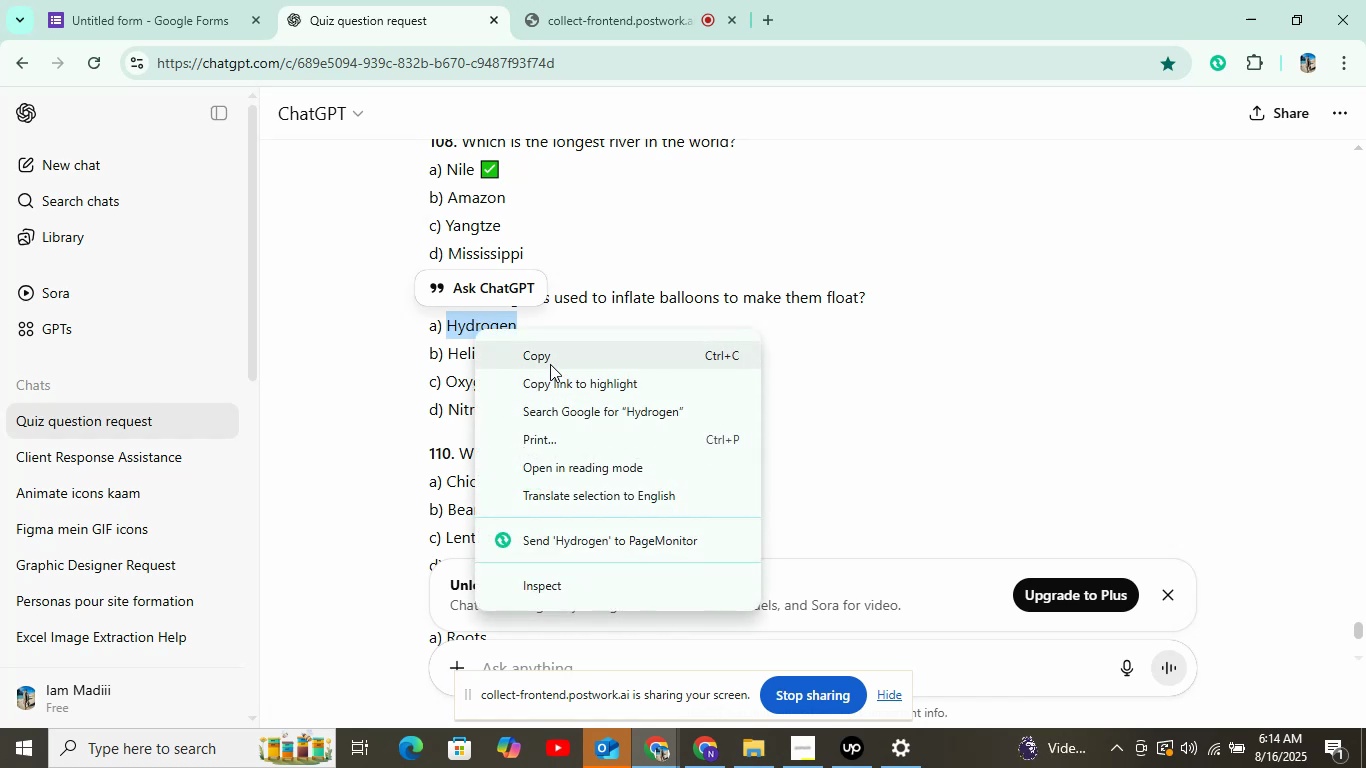 
left_click([547, 361])
 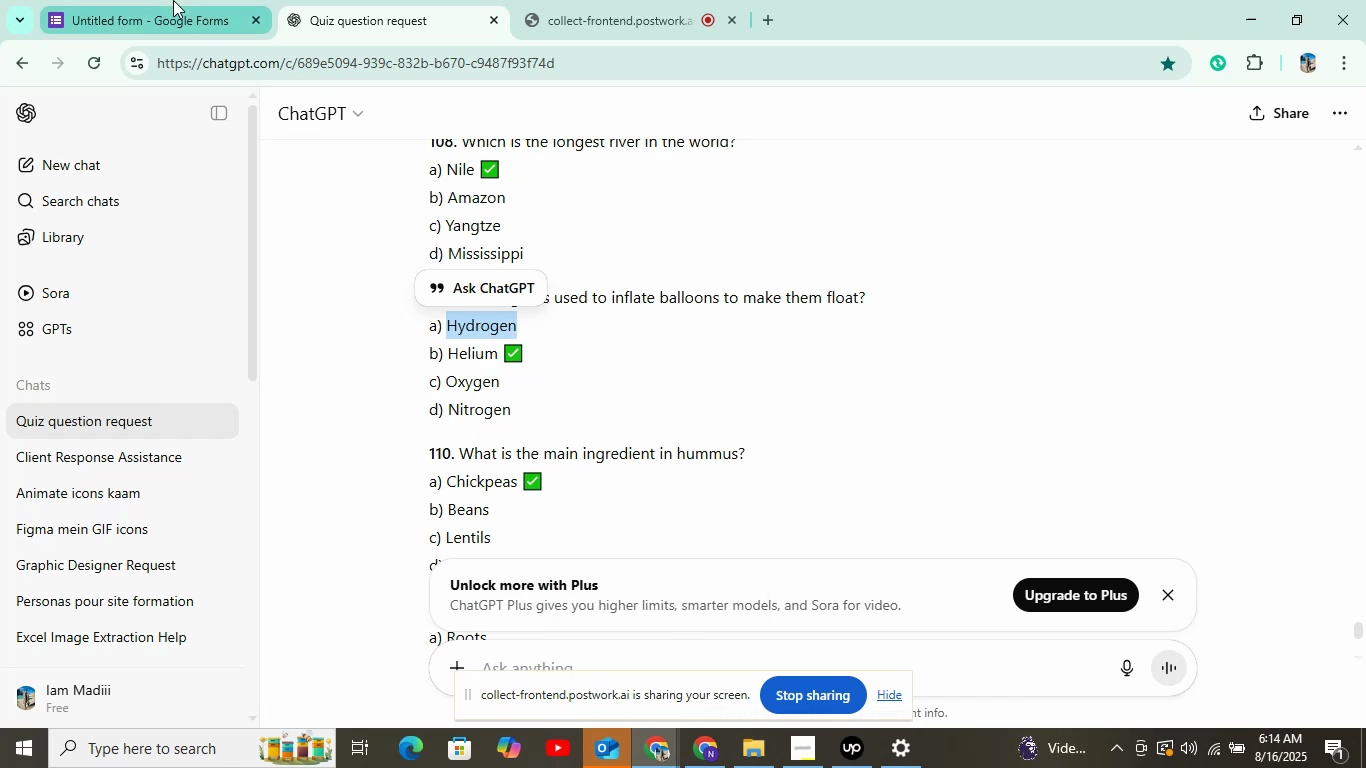 
left_click([181, 14])
 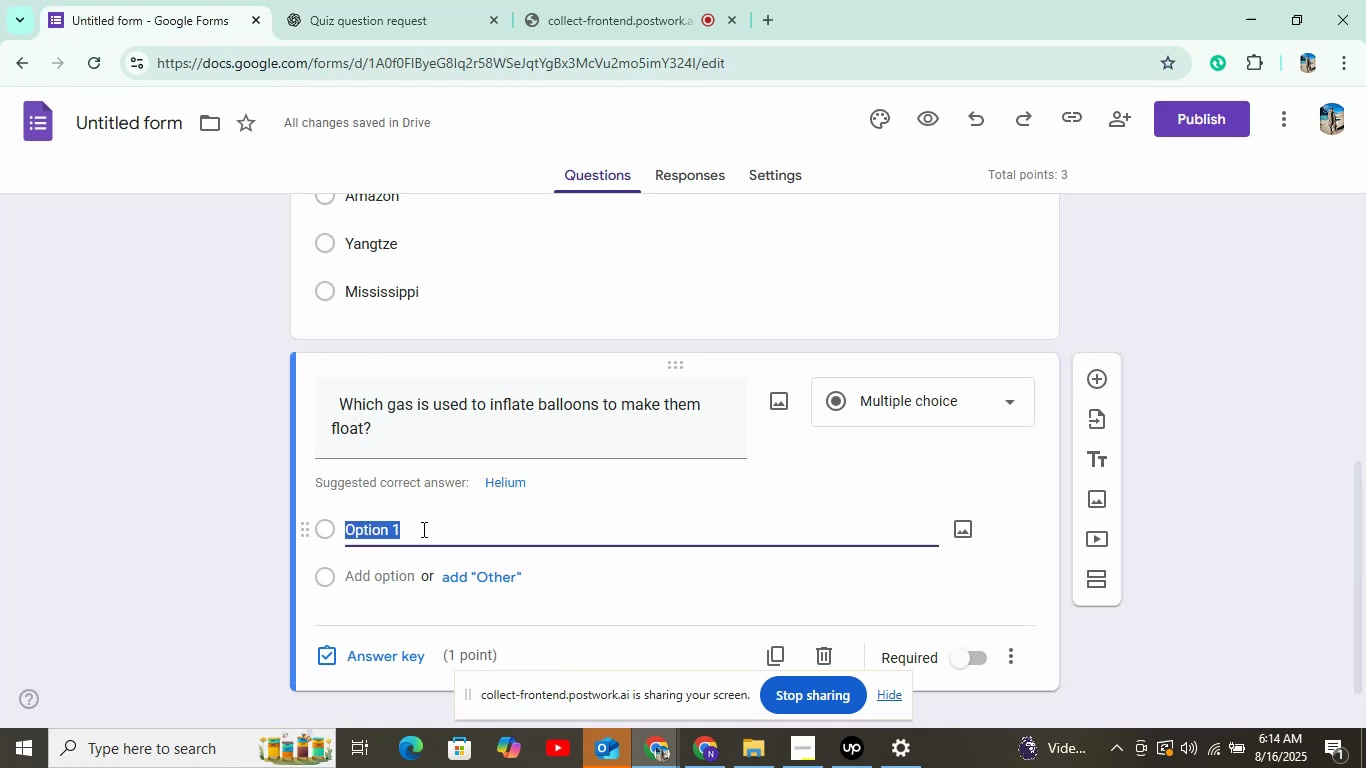 
right_click([424, 530])
 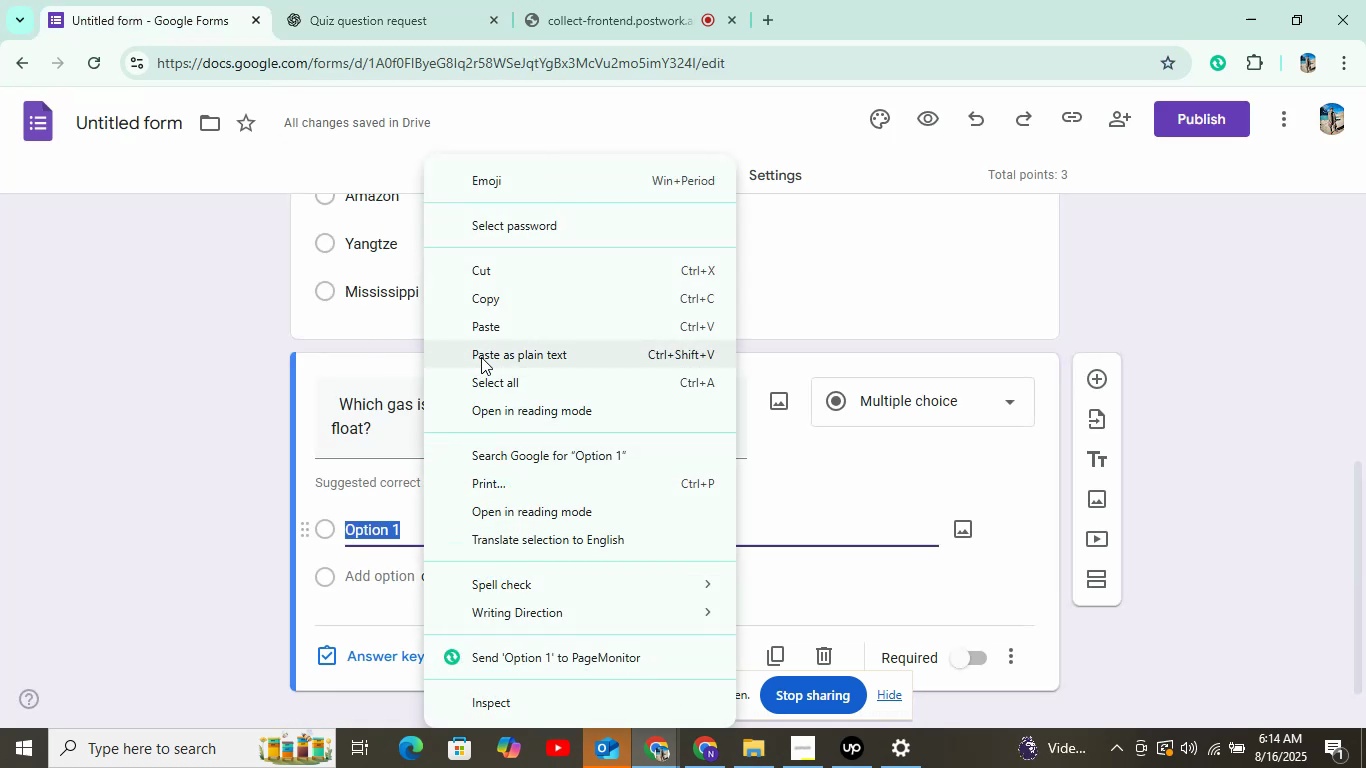 
left_click([486, 334])
 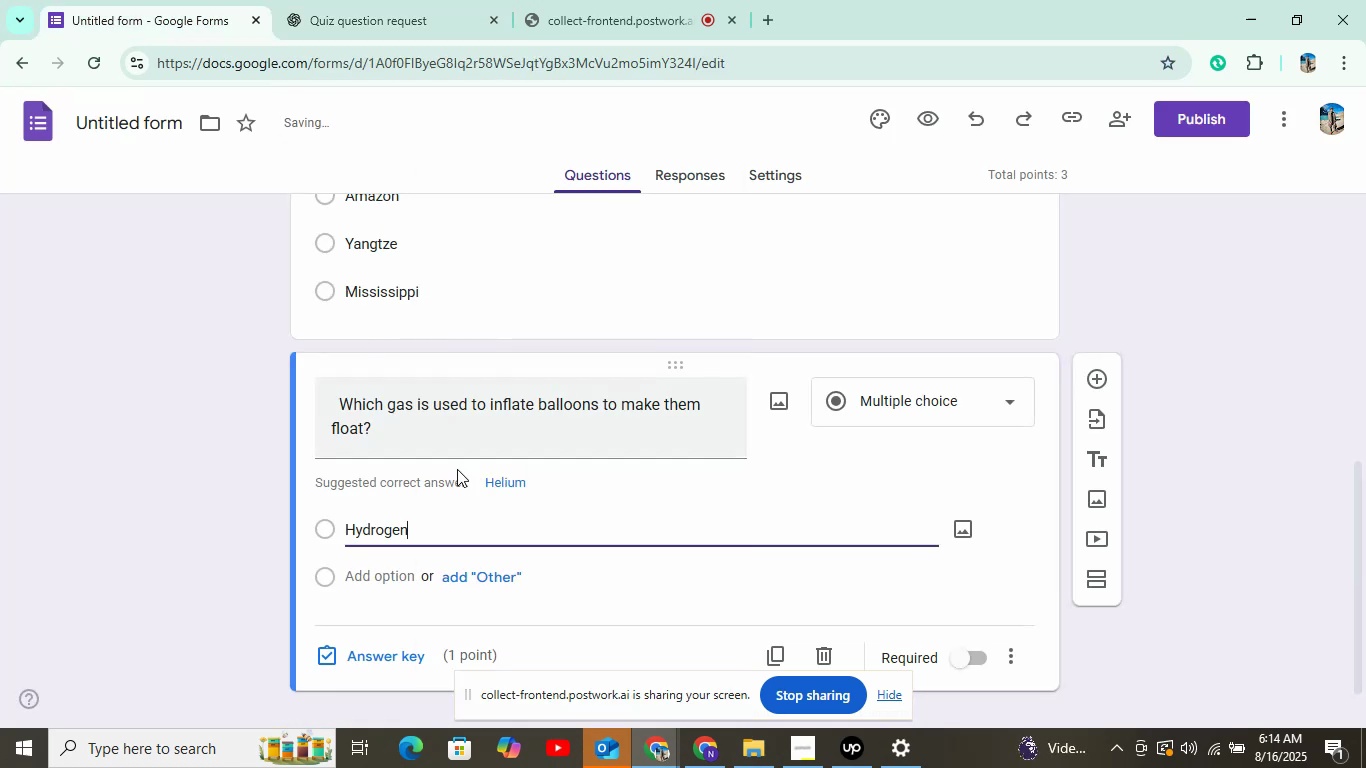 
scroll: coordinate [435, 518], scroll_direction: down, amount: 2.0
 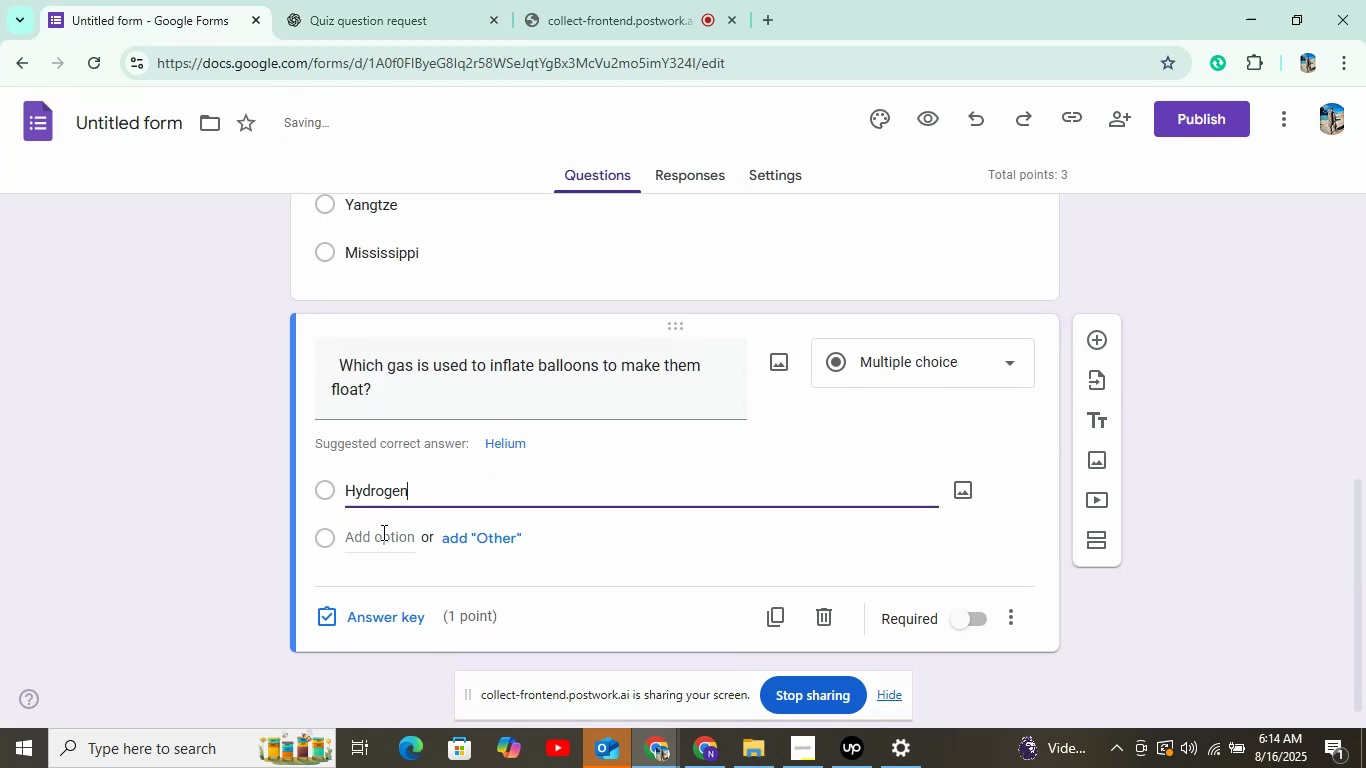 
left_click([382, 535])
 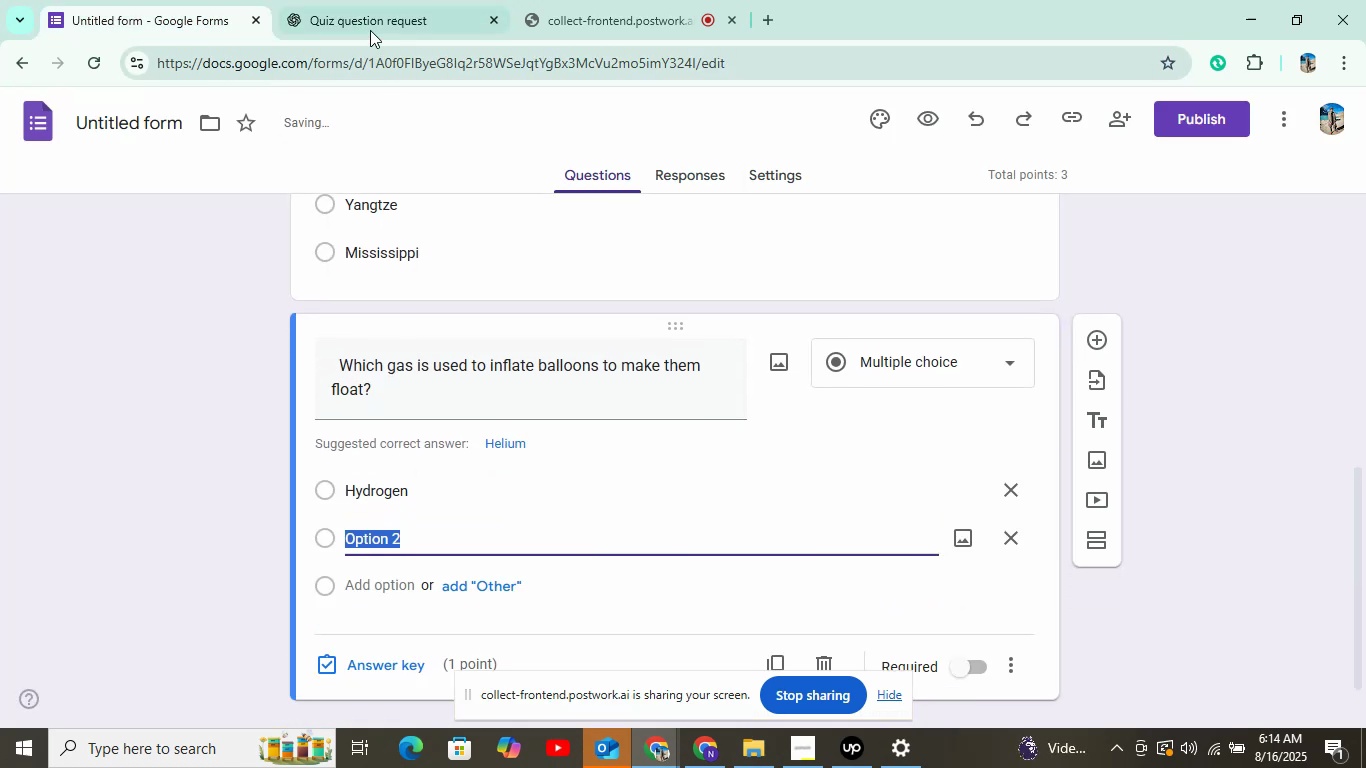 
left_click([370, 28])
 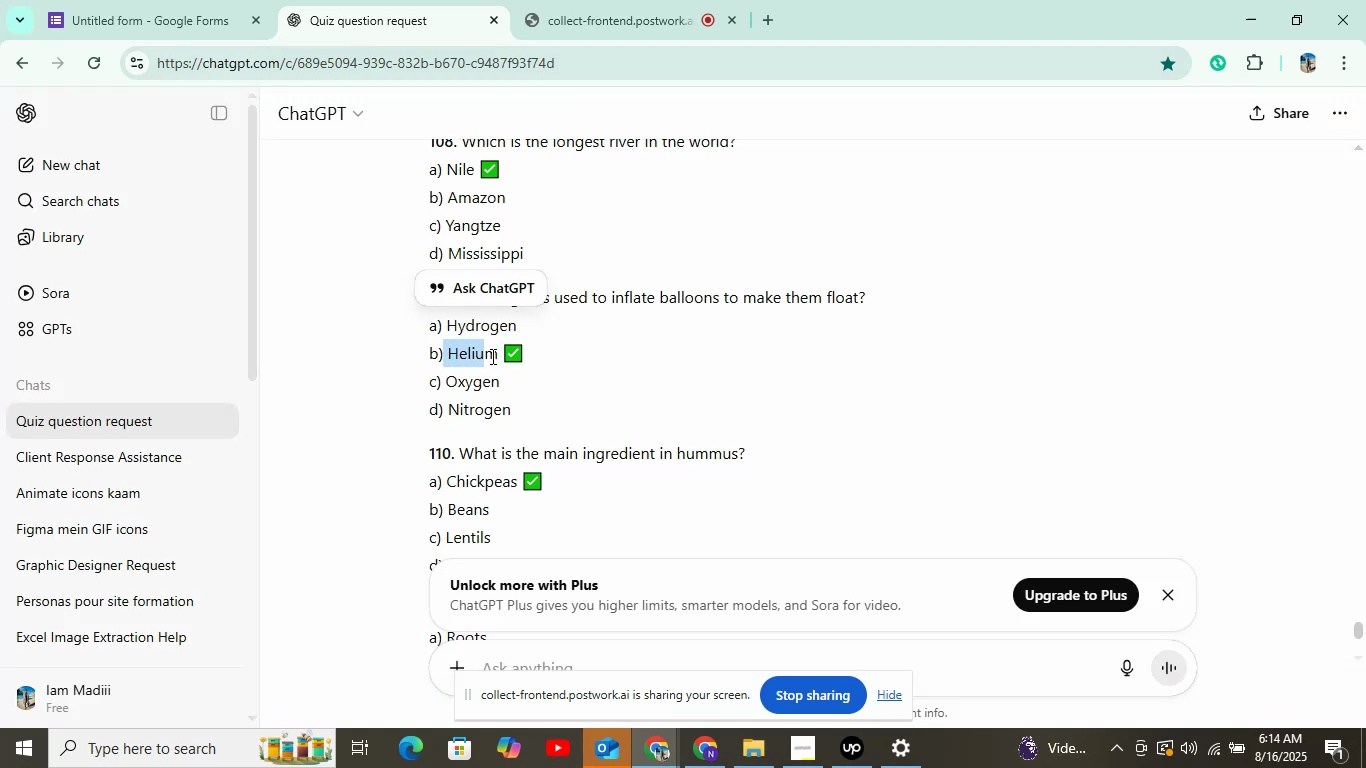 
right_click([488, 353])
 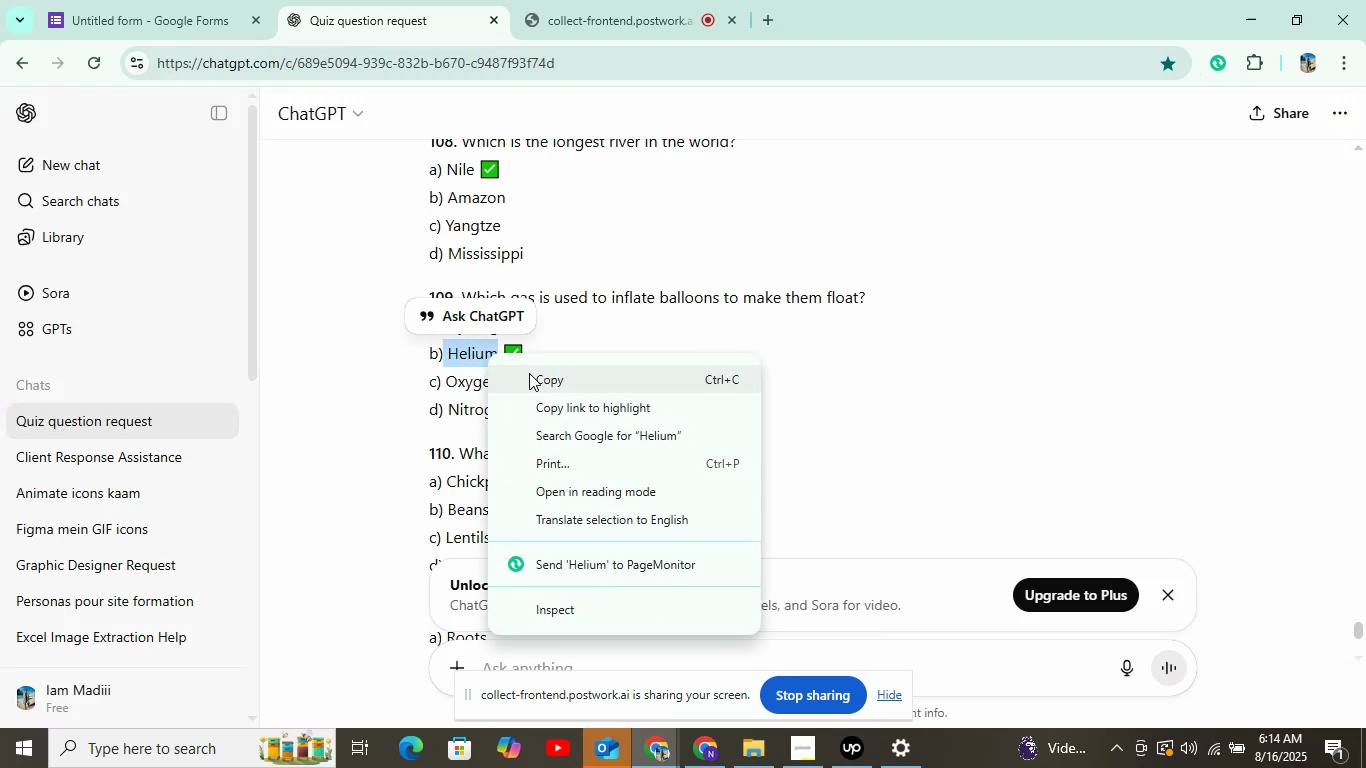 
left_click([546, 380])
 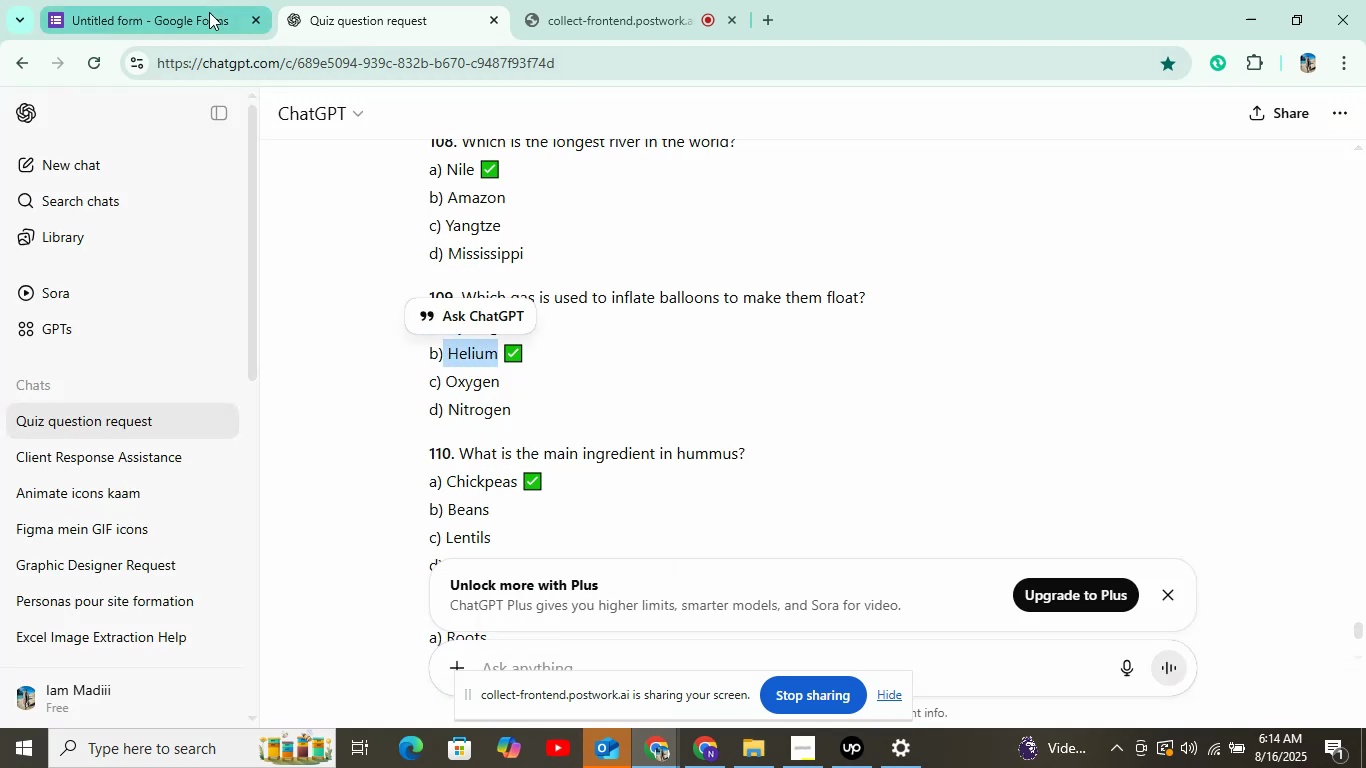 
left_click([209, 12])
 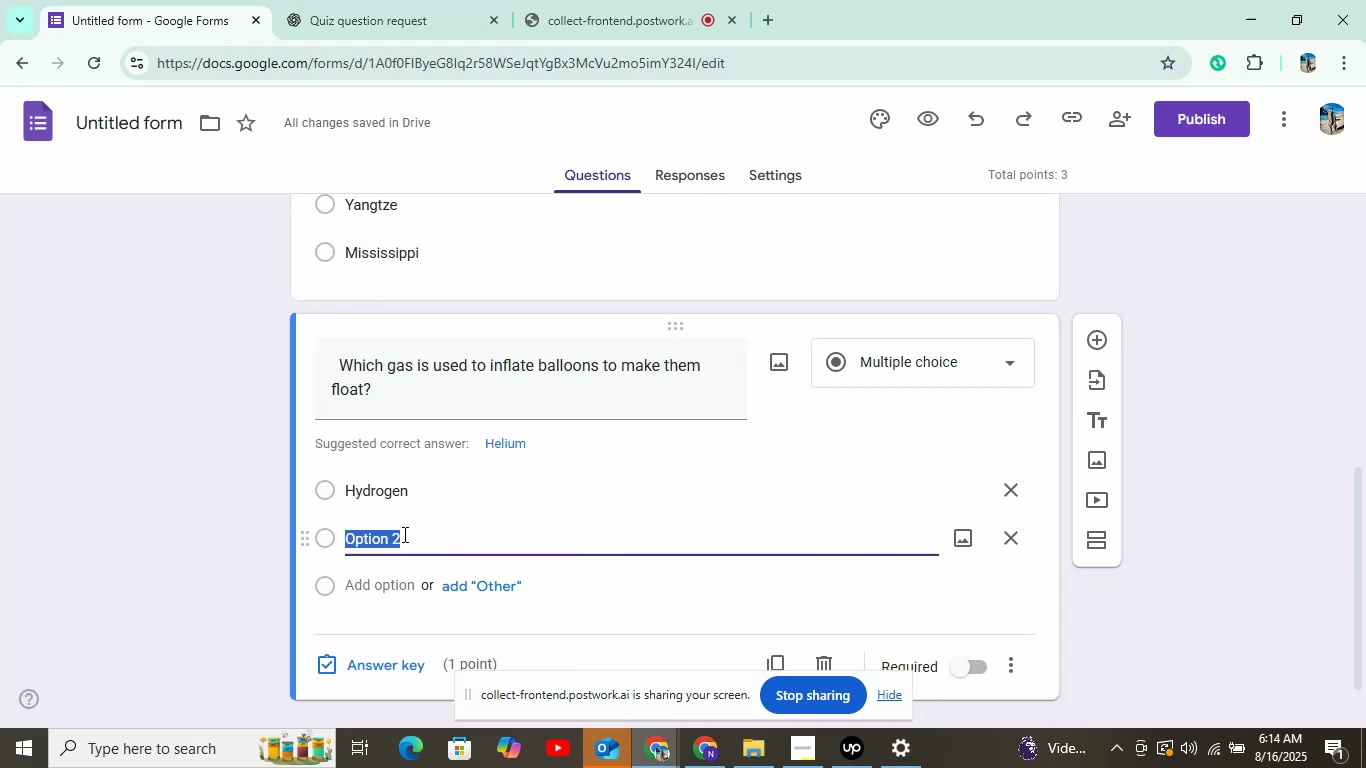 
right_click([424, 542])
 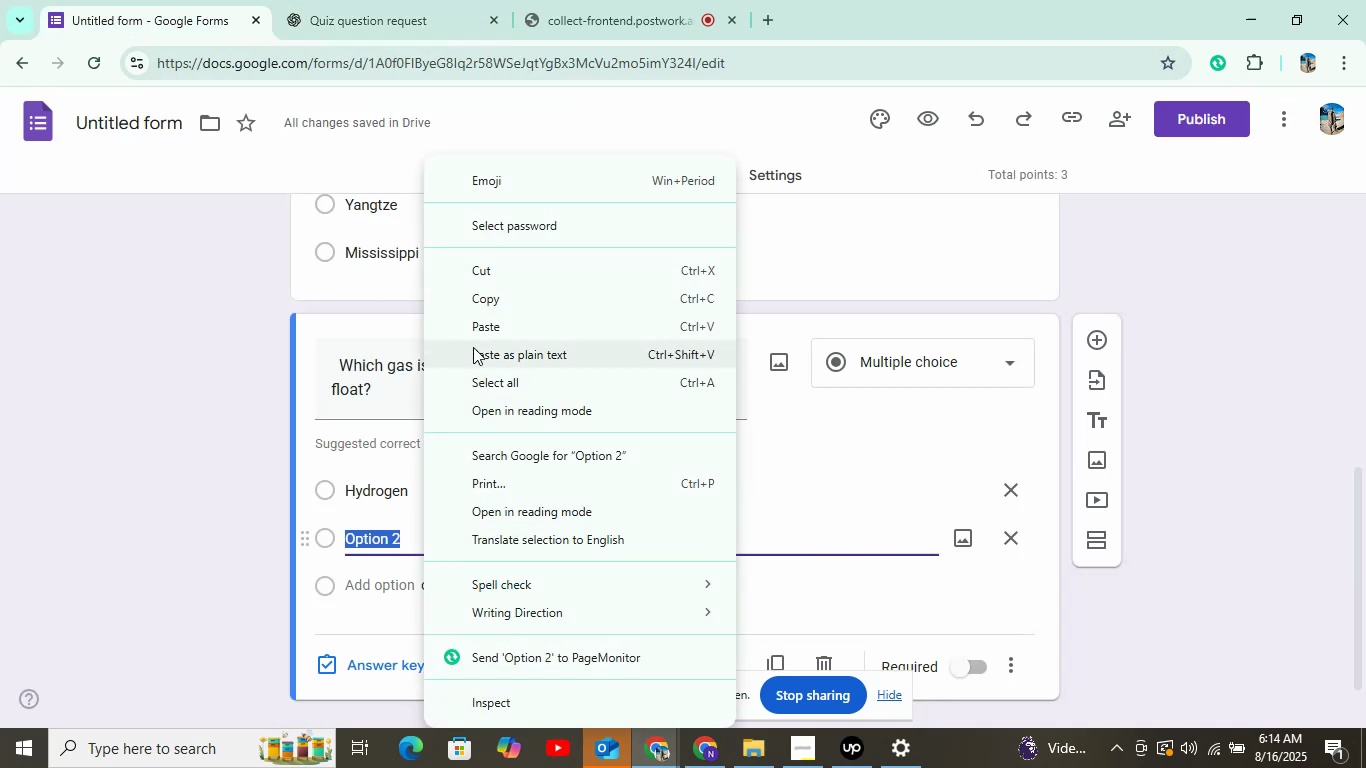 
left_click([472, 335])
 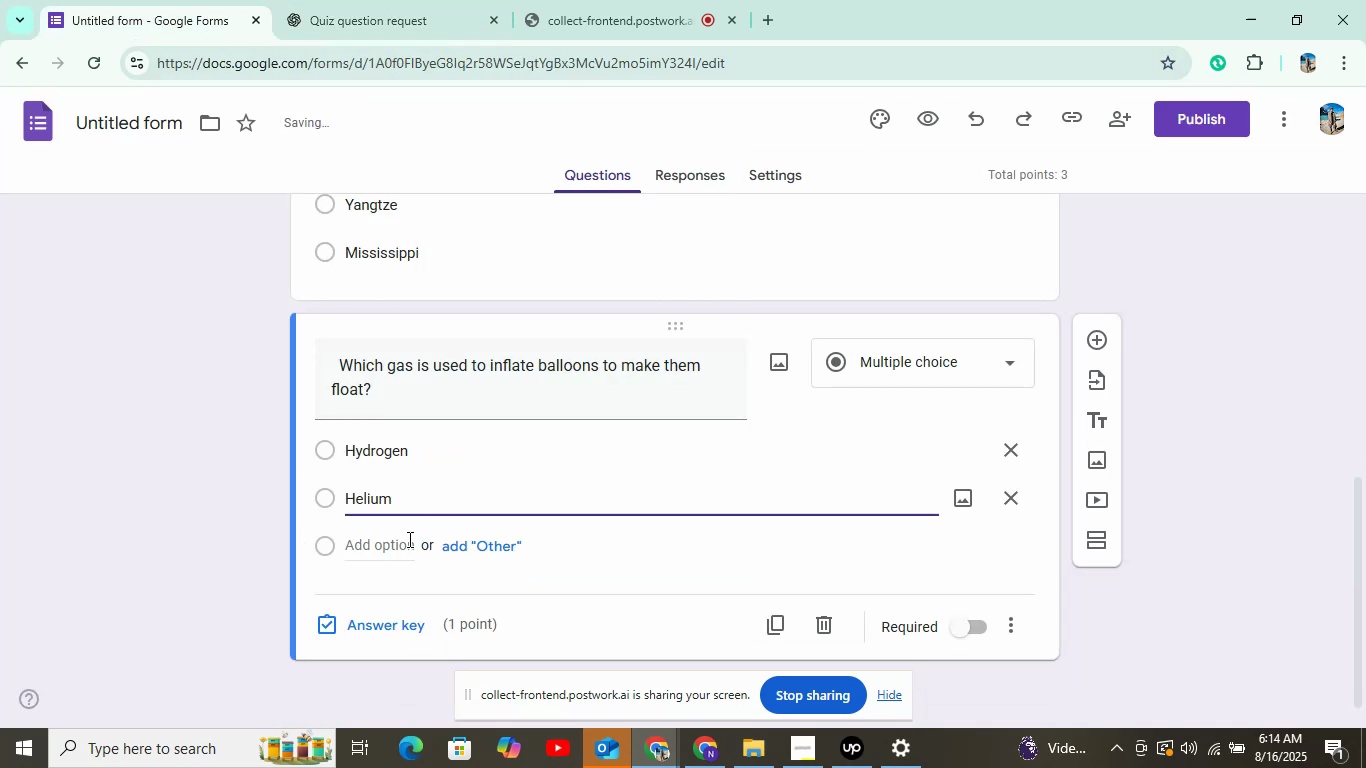 
left_click([405, 541])
 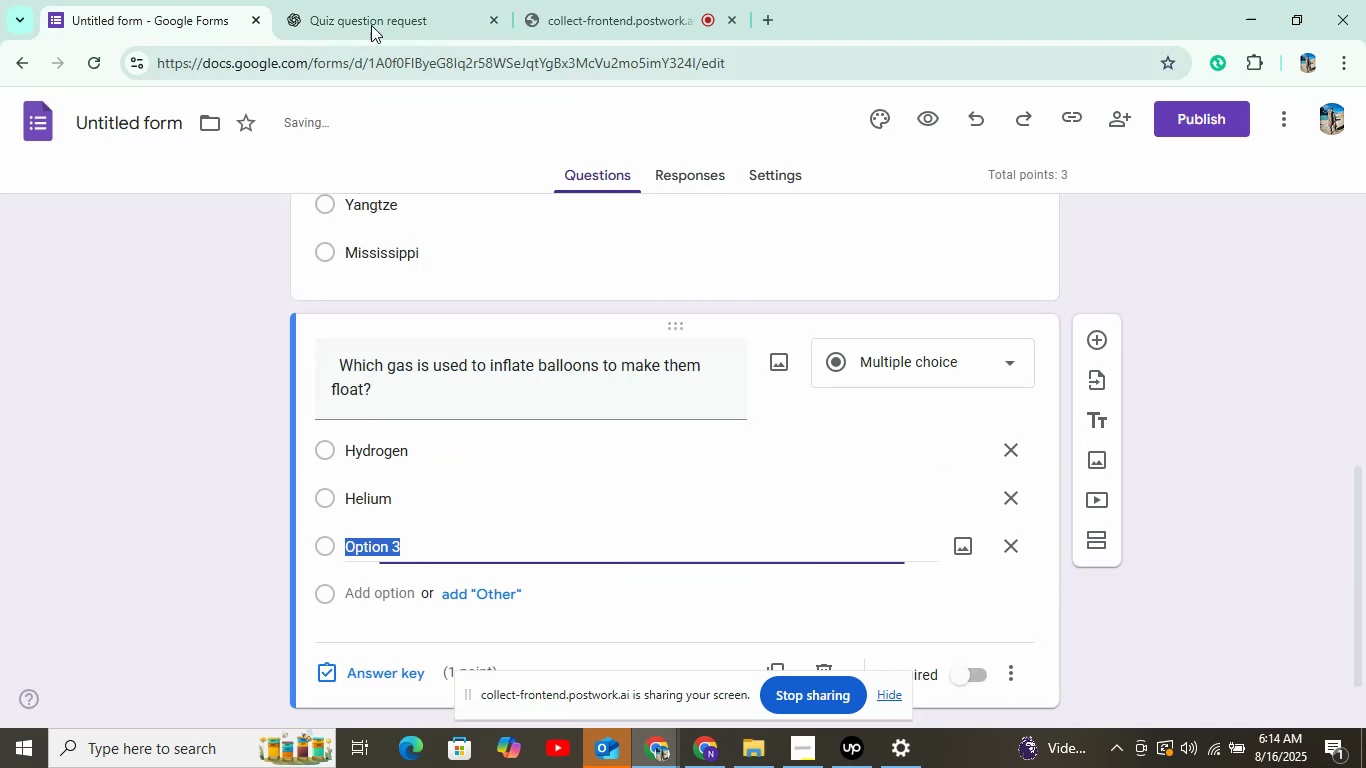 
left_click([375, 19])
 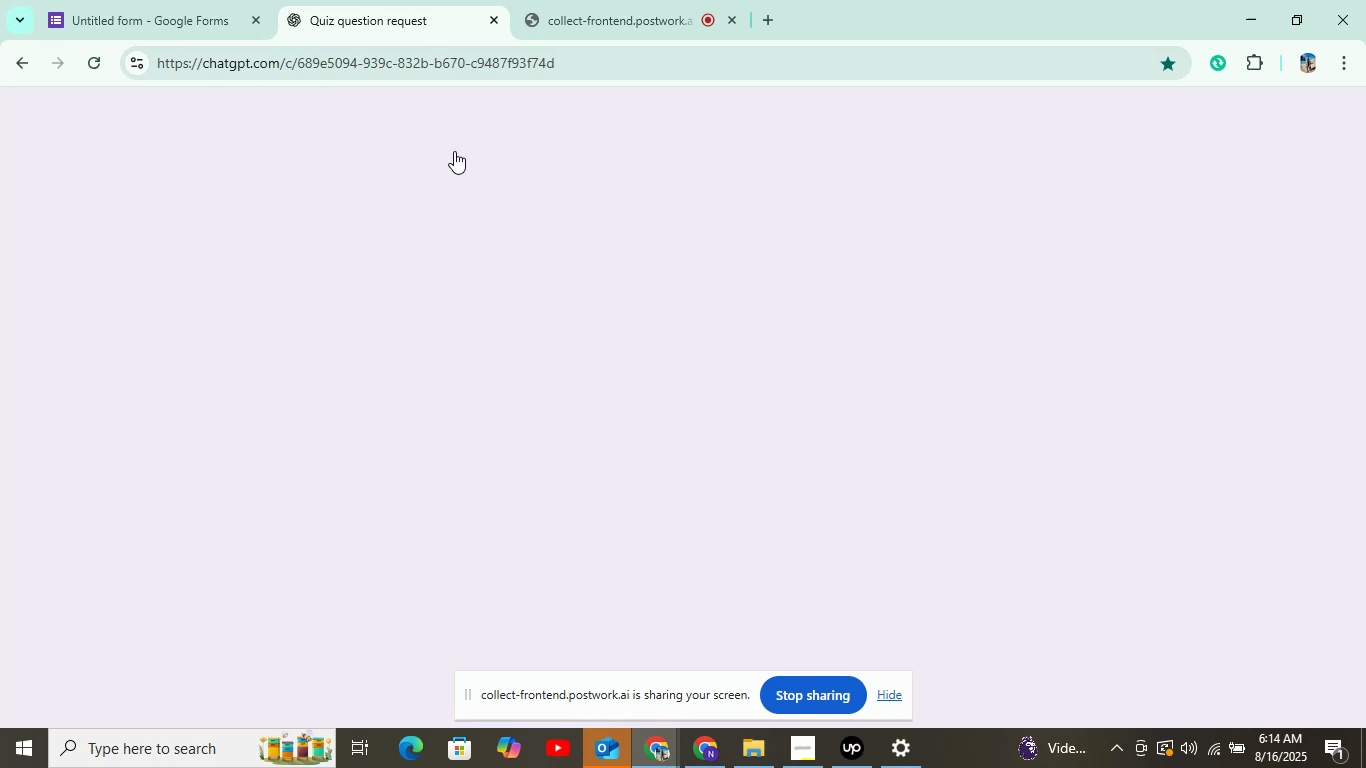 
scroll: coordinate [481, 357], scroll_direction: down, amount: 1.0
 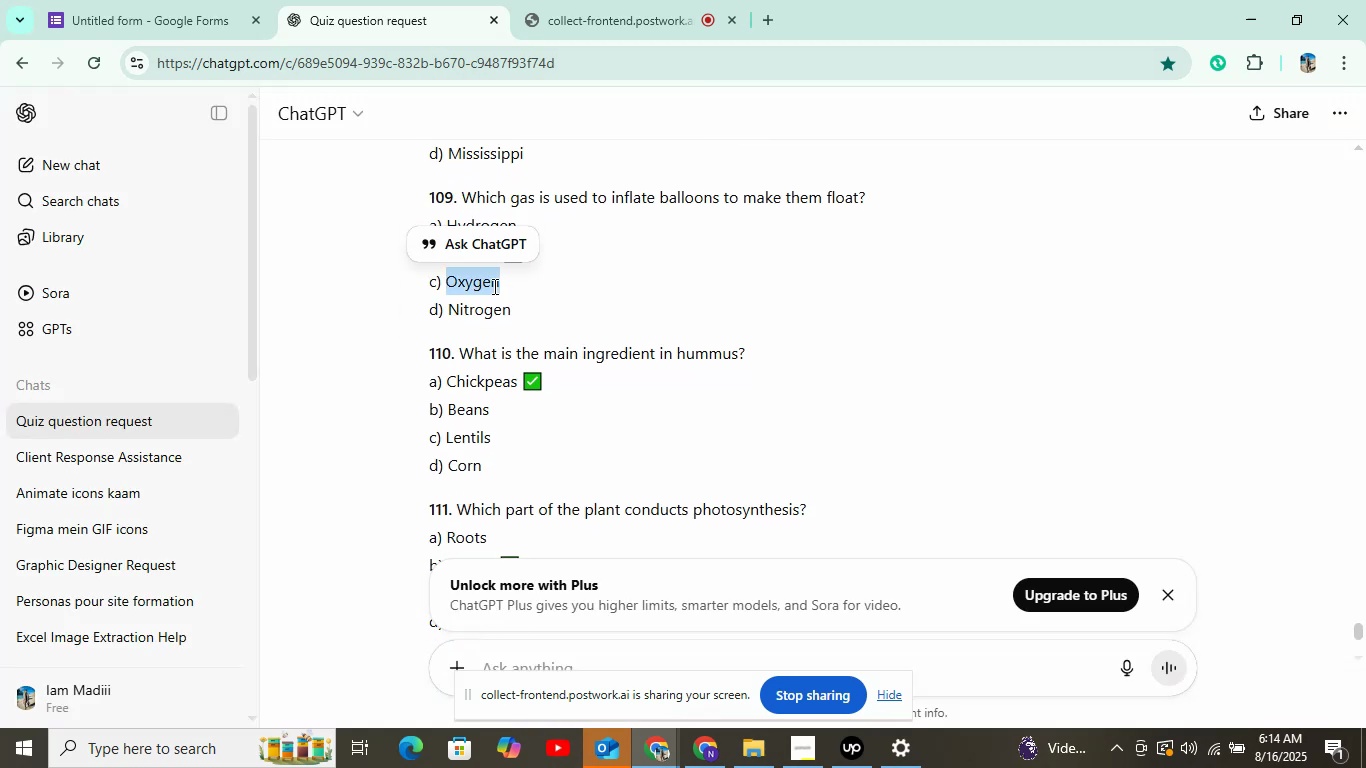 
left_click([534, 318])
 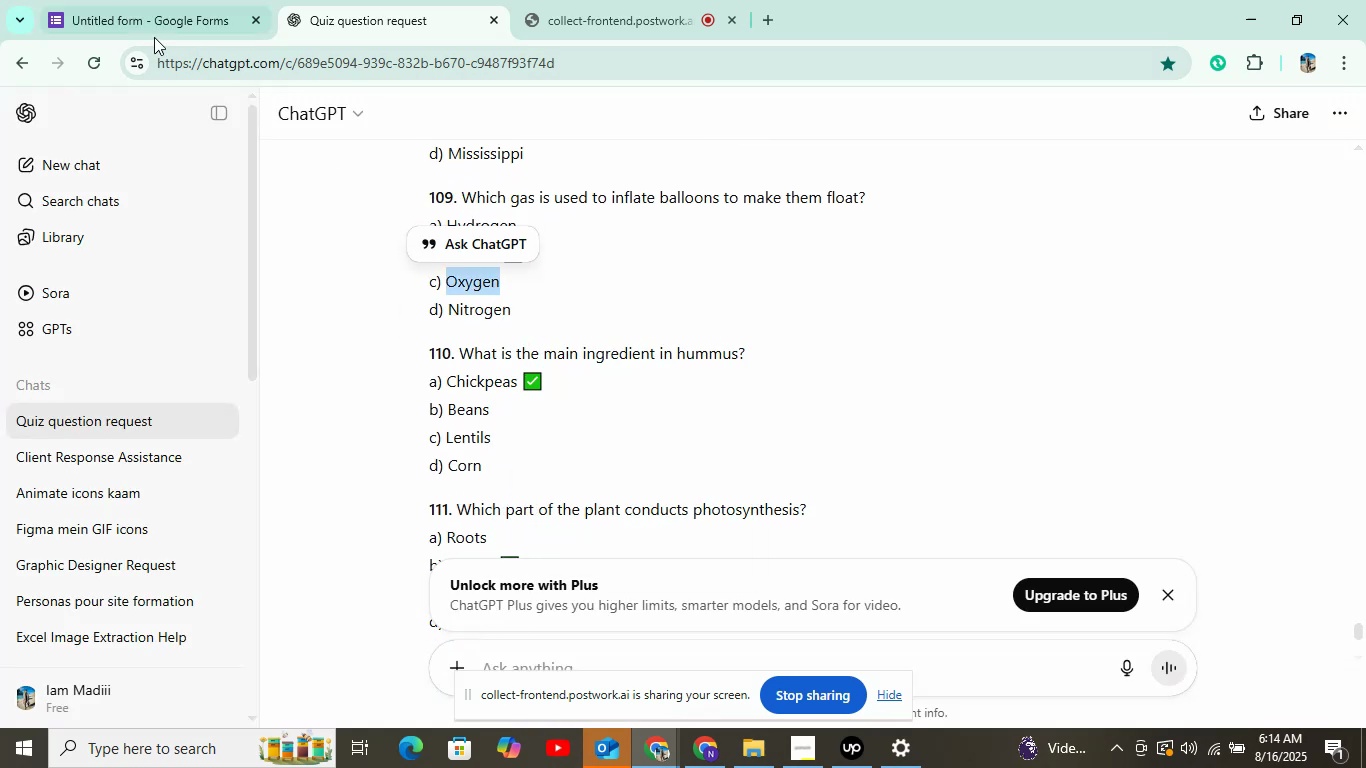 
left_click([155, 24])
 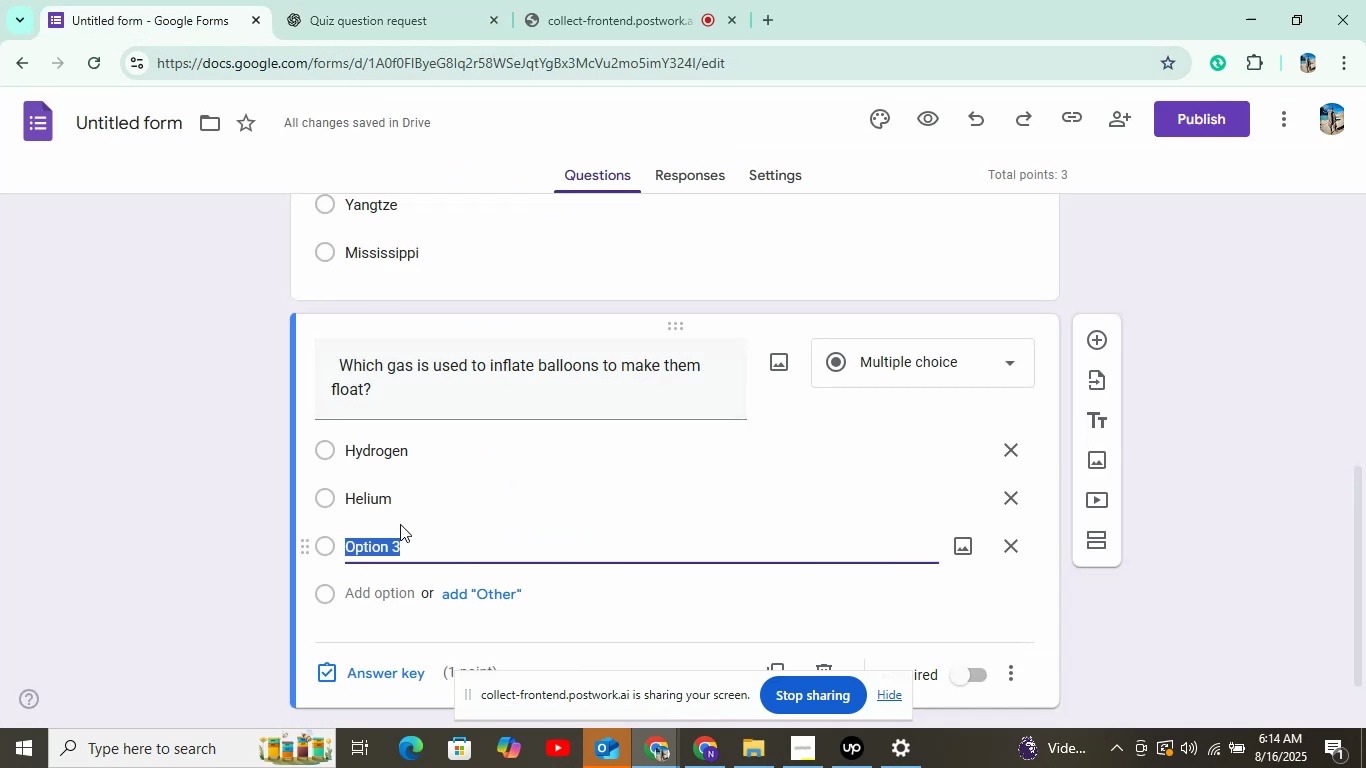 
right_click([432, 542])
 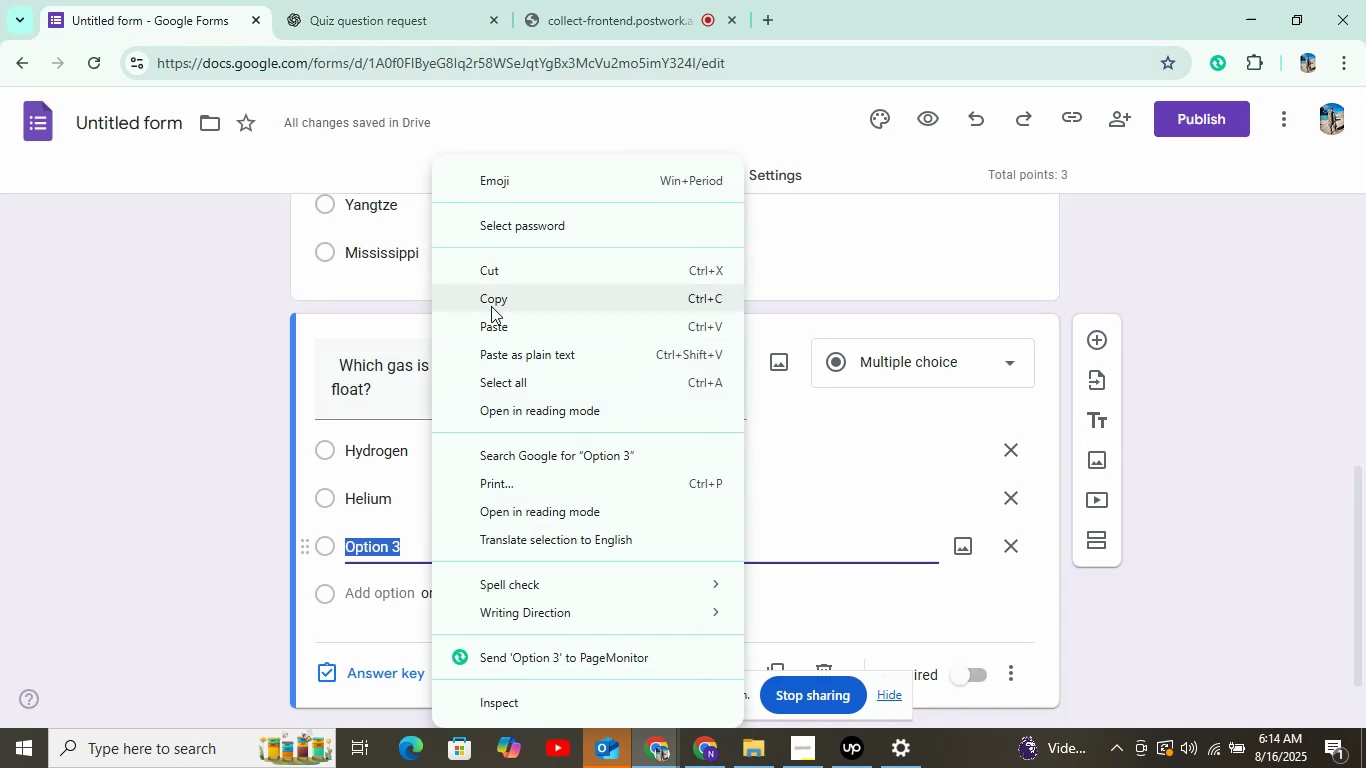 
left_click([489, 324])
 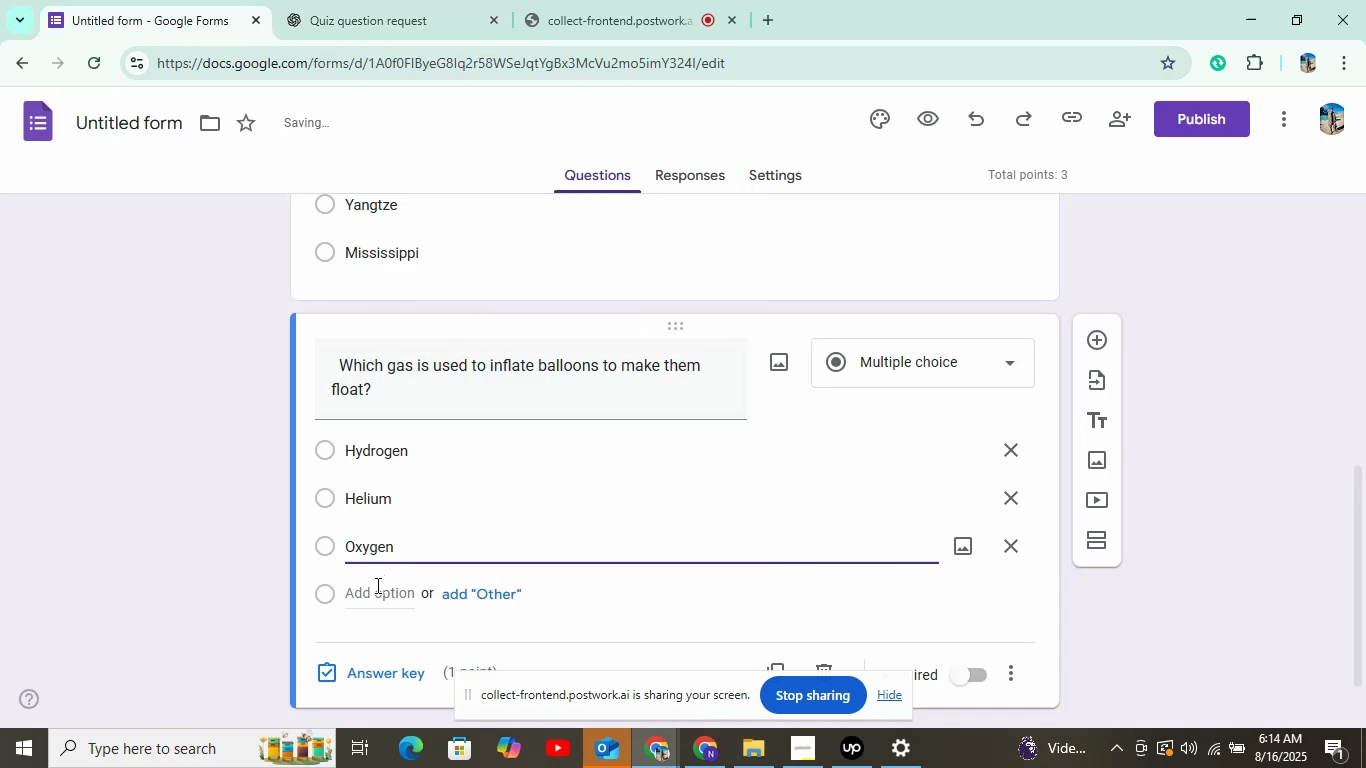 
left_click([377, 597])
 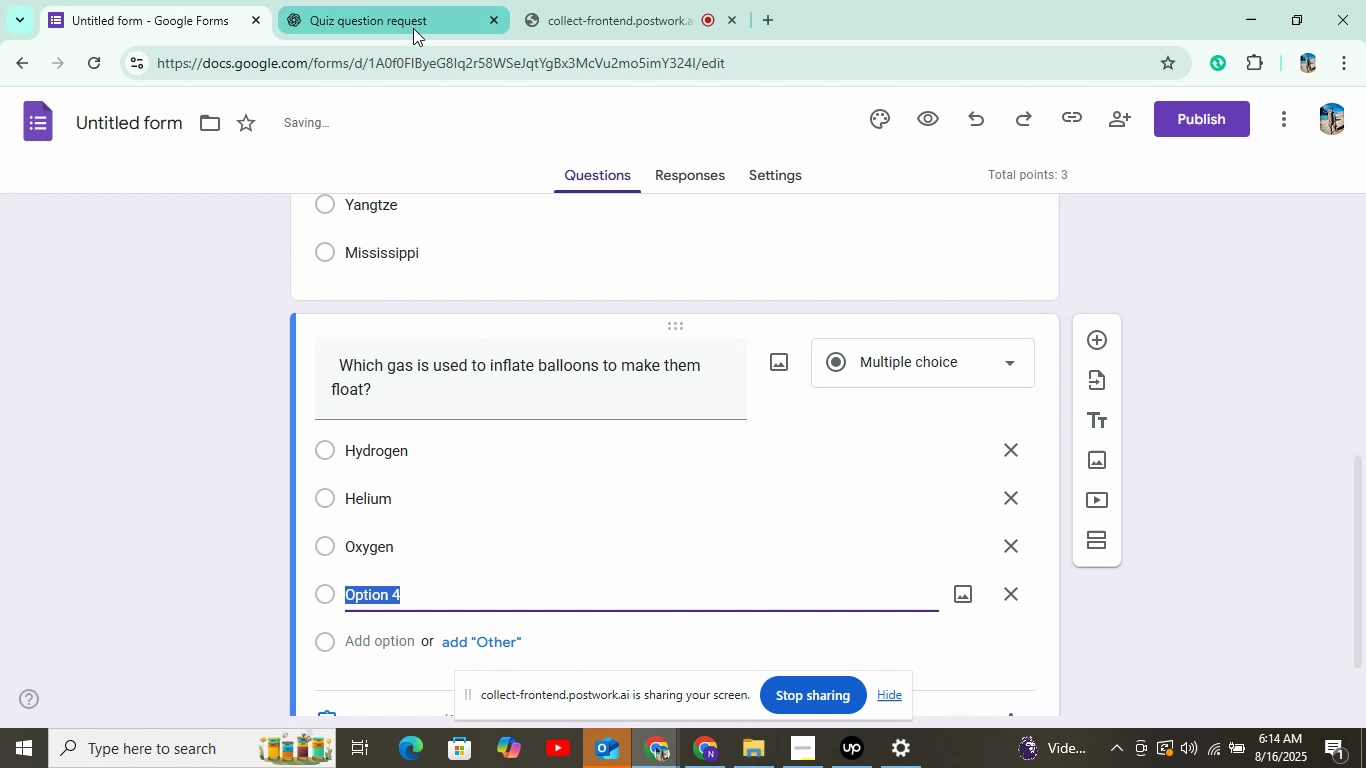 
right_click([413, 18])
 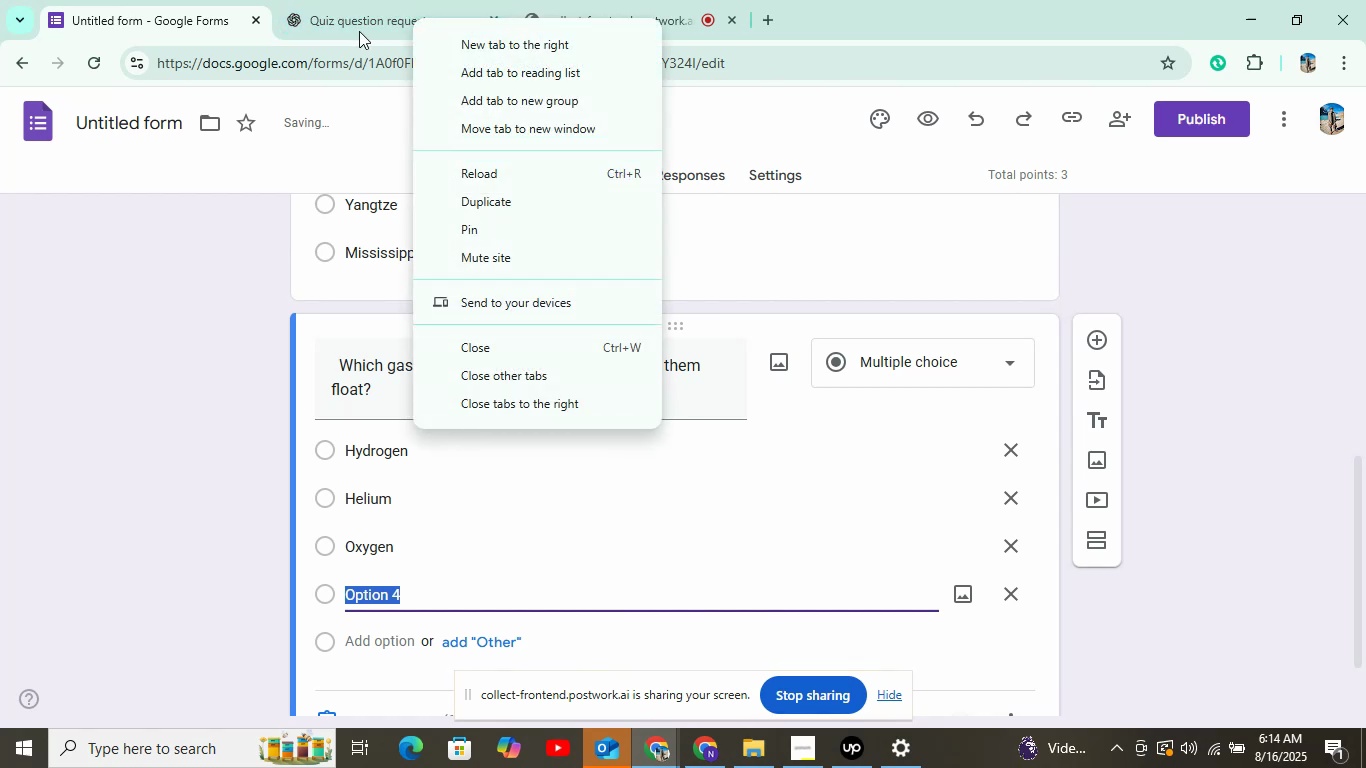 
left_click([356, 29])
 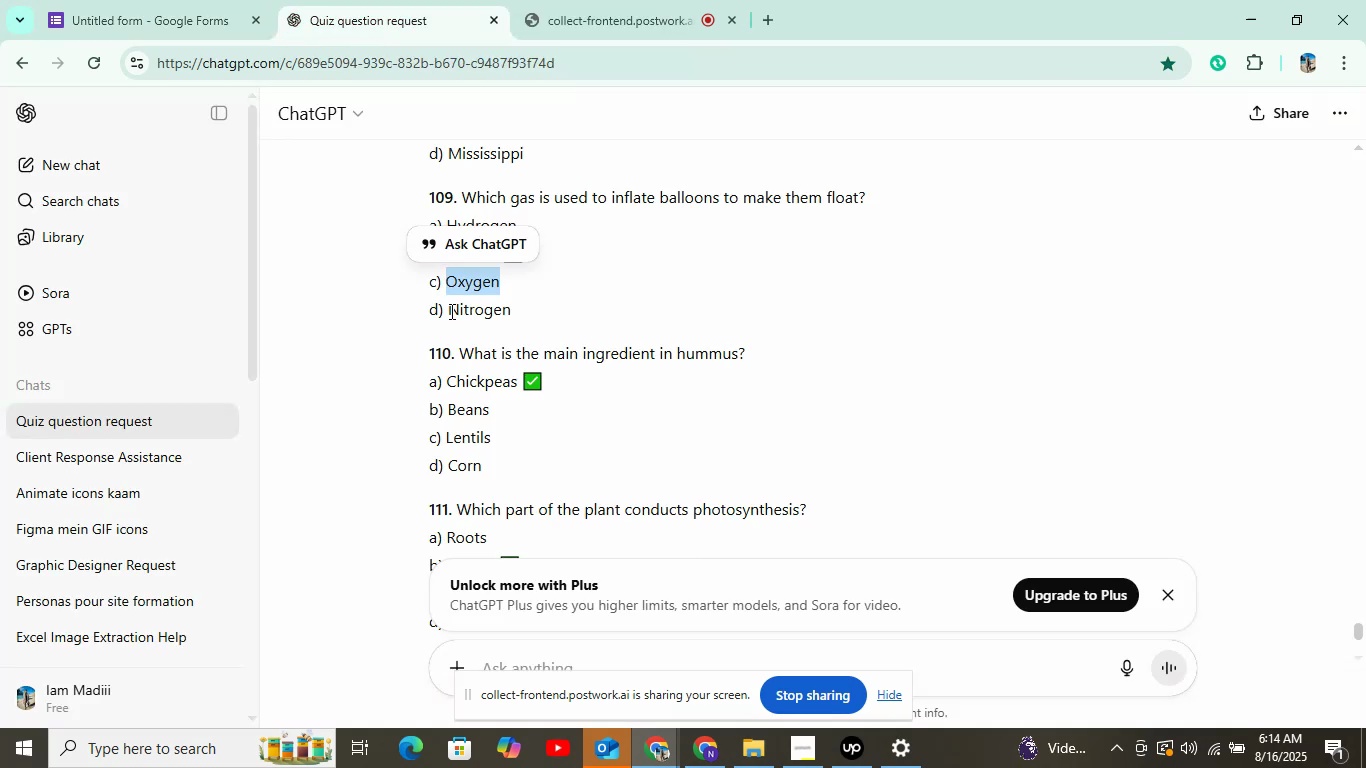 
right_click([480, 308])
 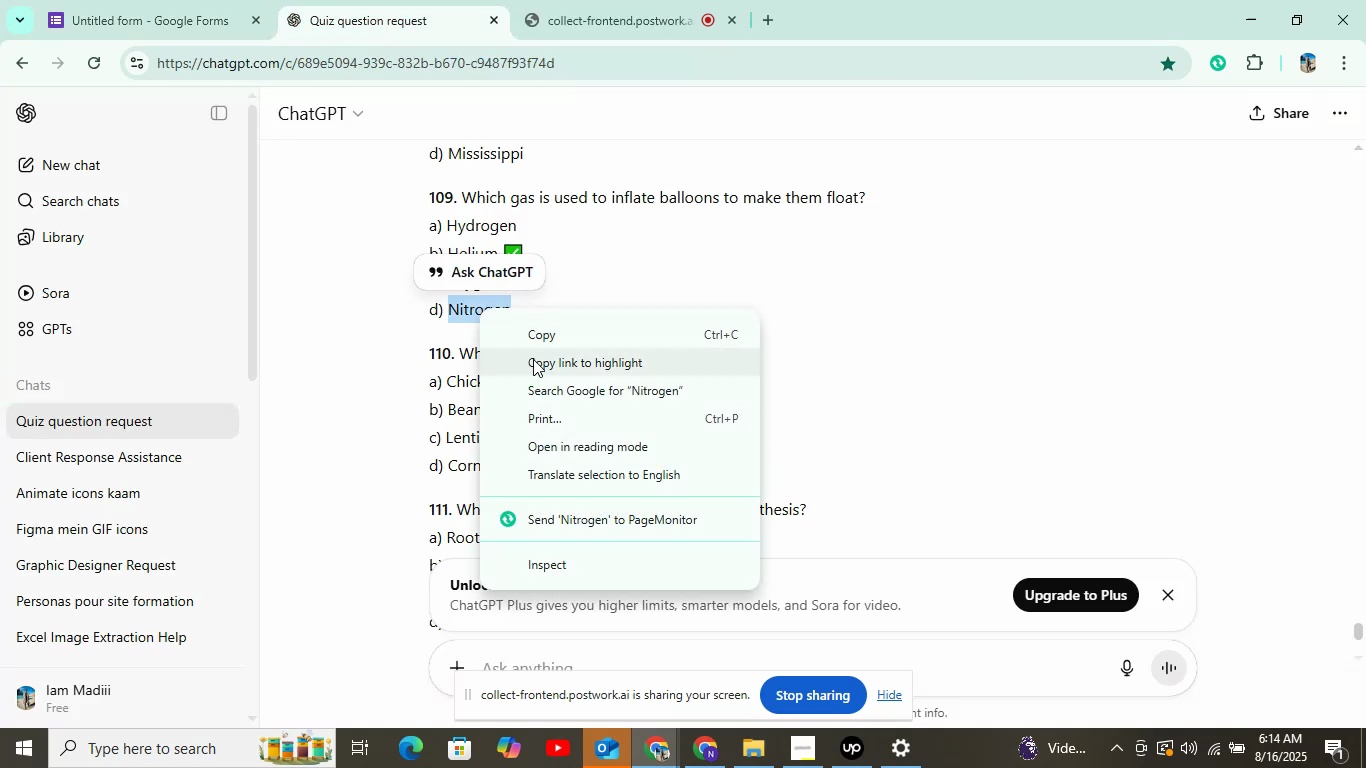 
left_click([538, 342])
 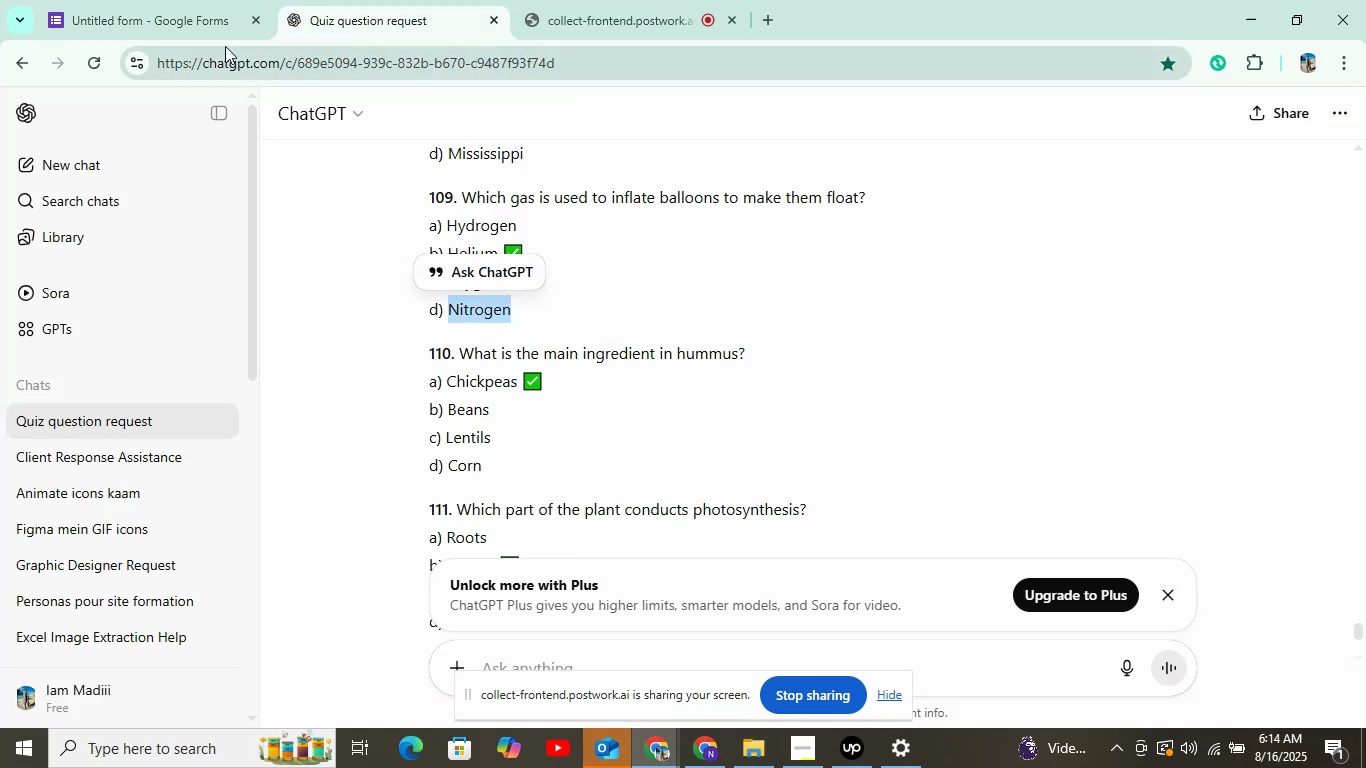 
left_click([201, 20])
 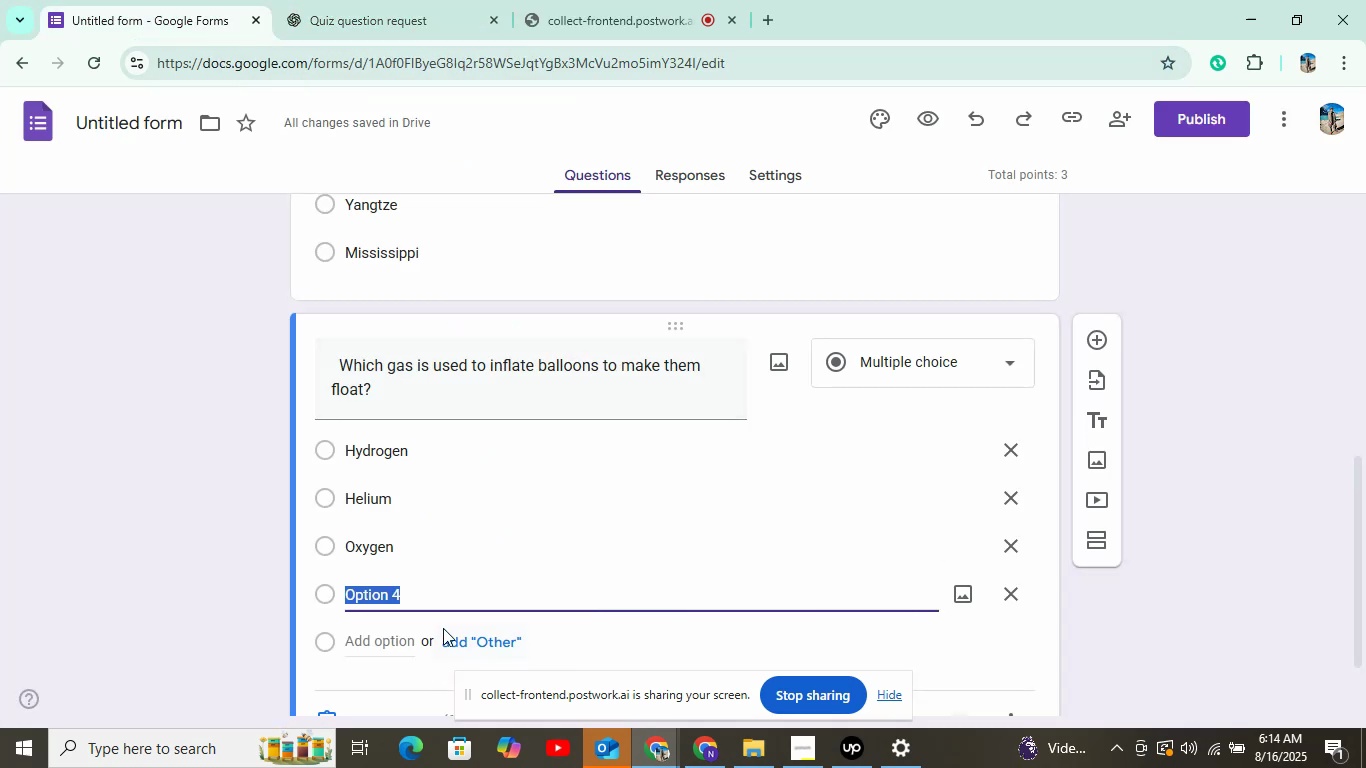 
right_click([439, 612])
 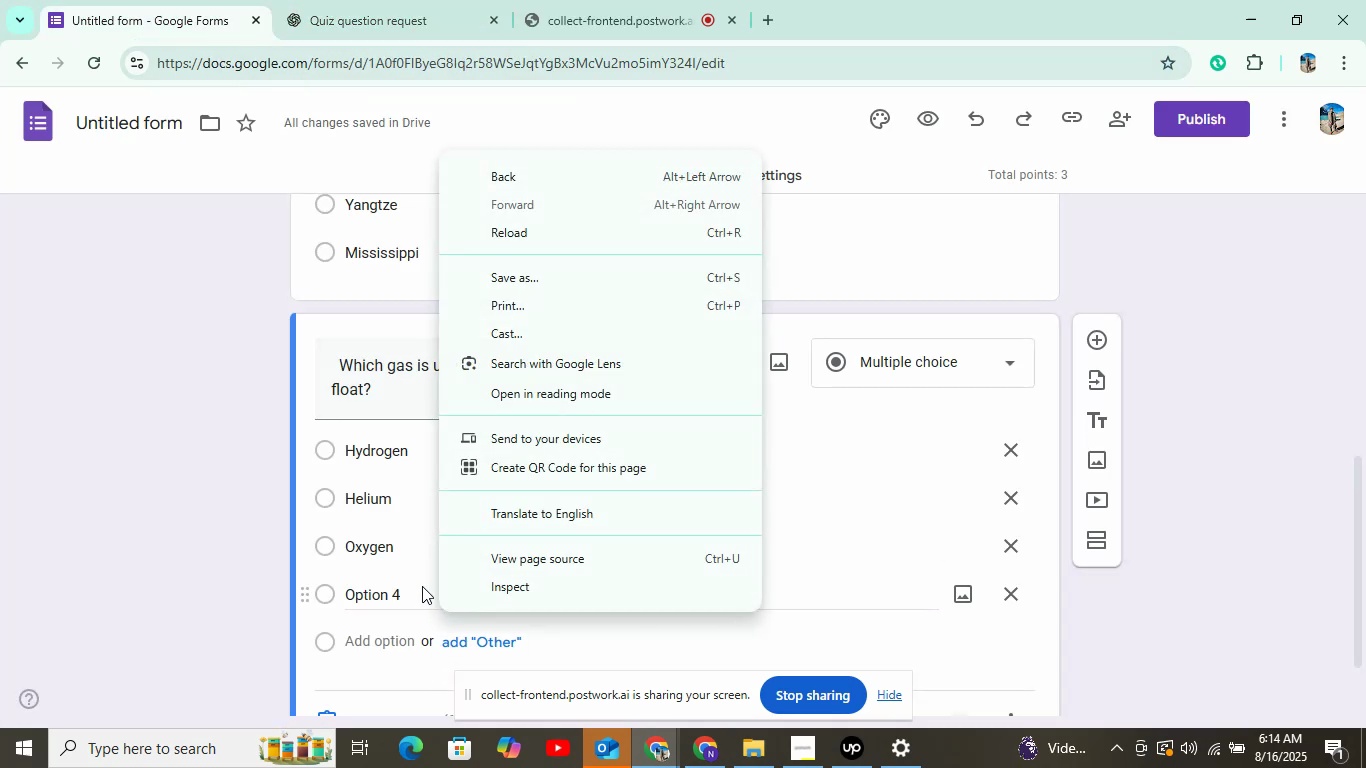 
left_click([419, 589])
 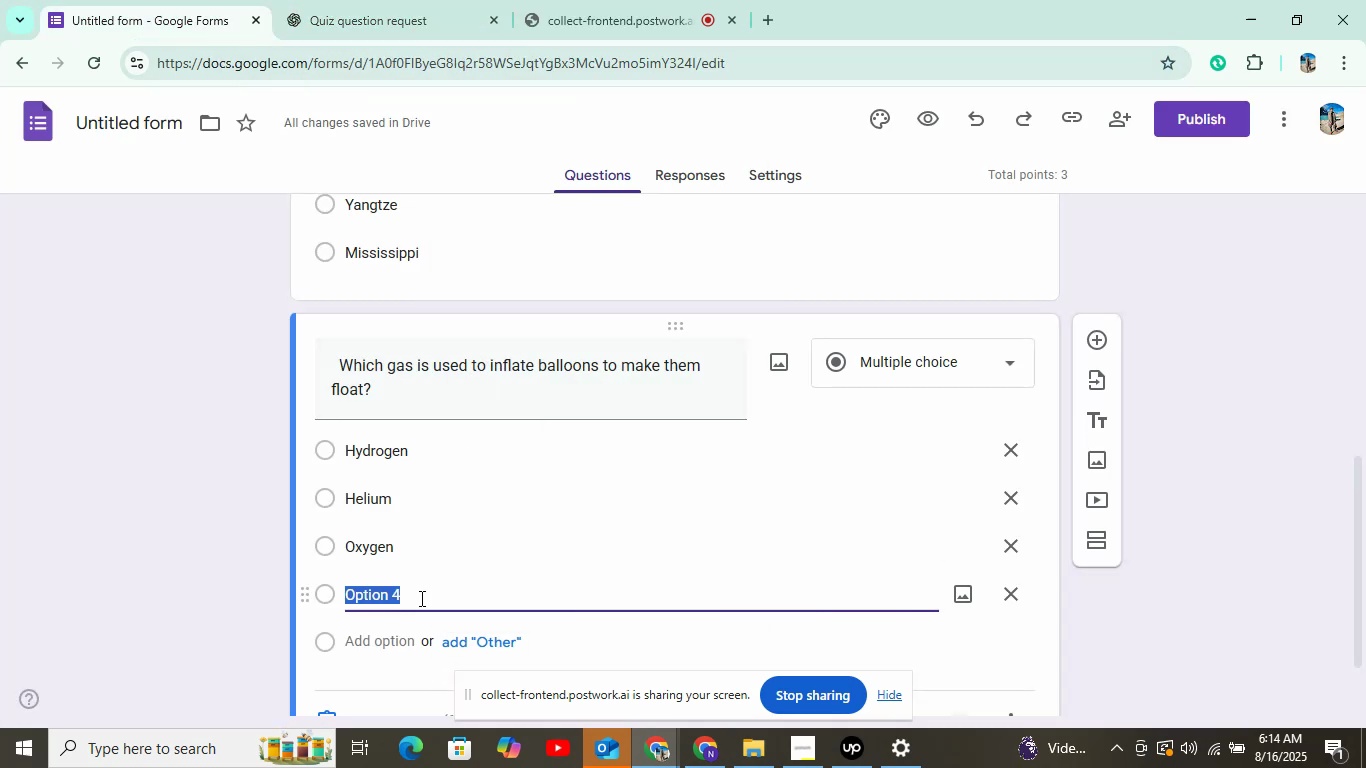 
right_click([420, 598])
 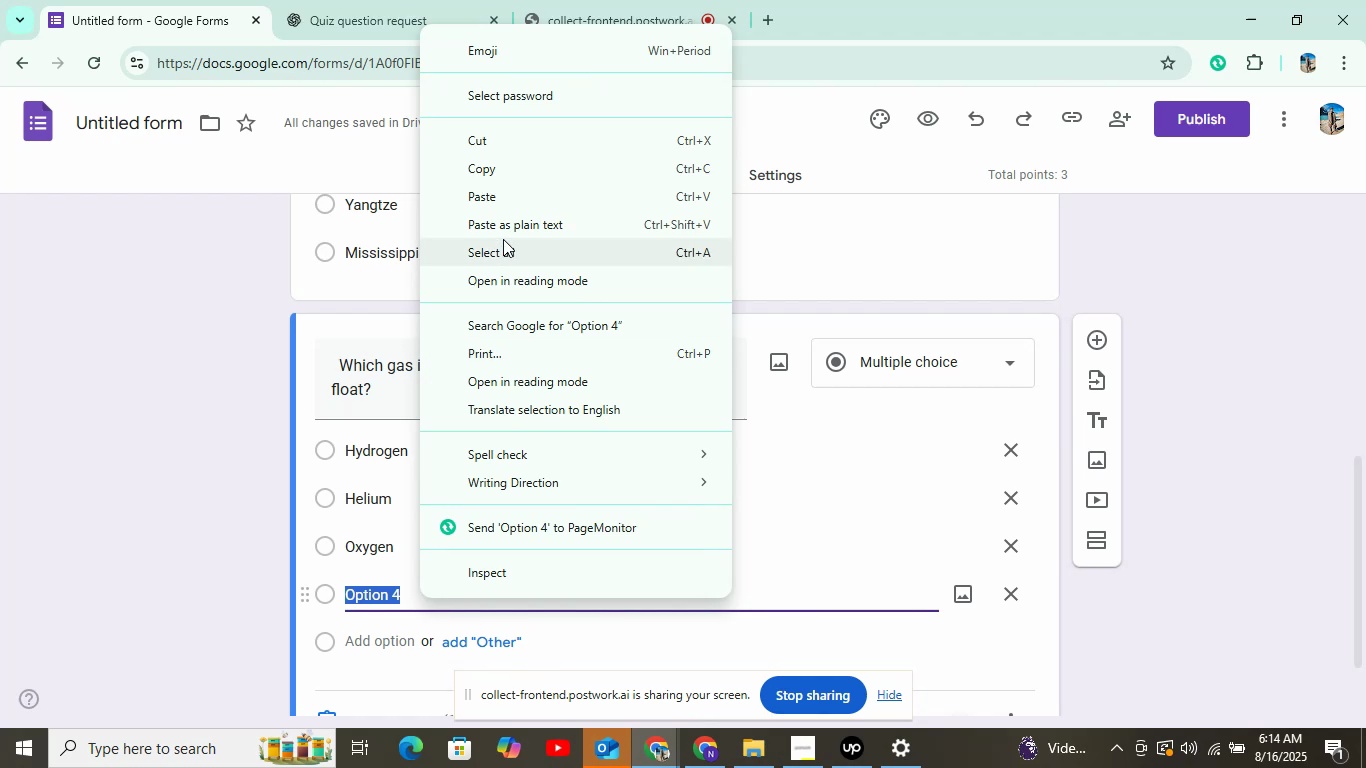 
left_click([507, 202])
 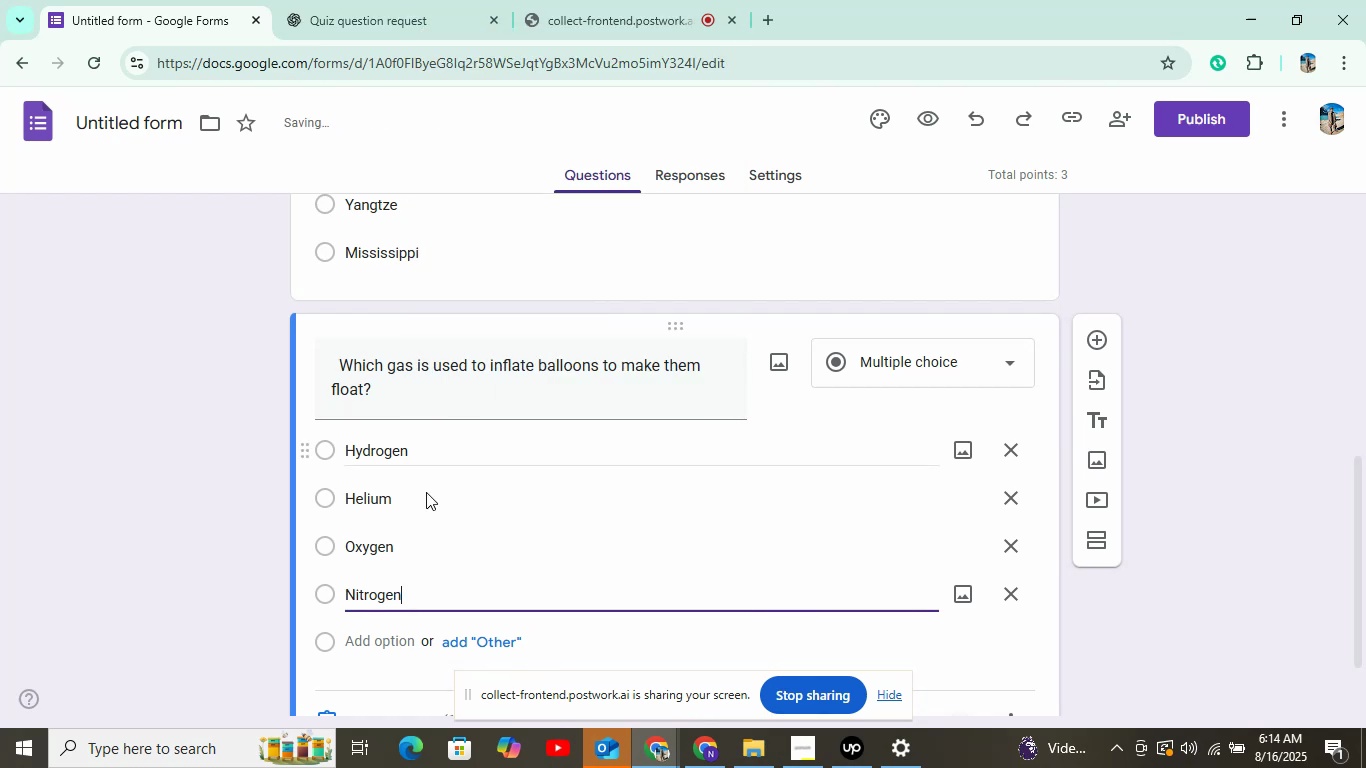 
scroll: coordinate [404, 601], scroll_direction: down, amount: 2.0
 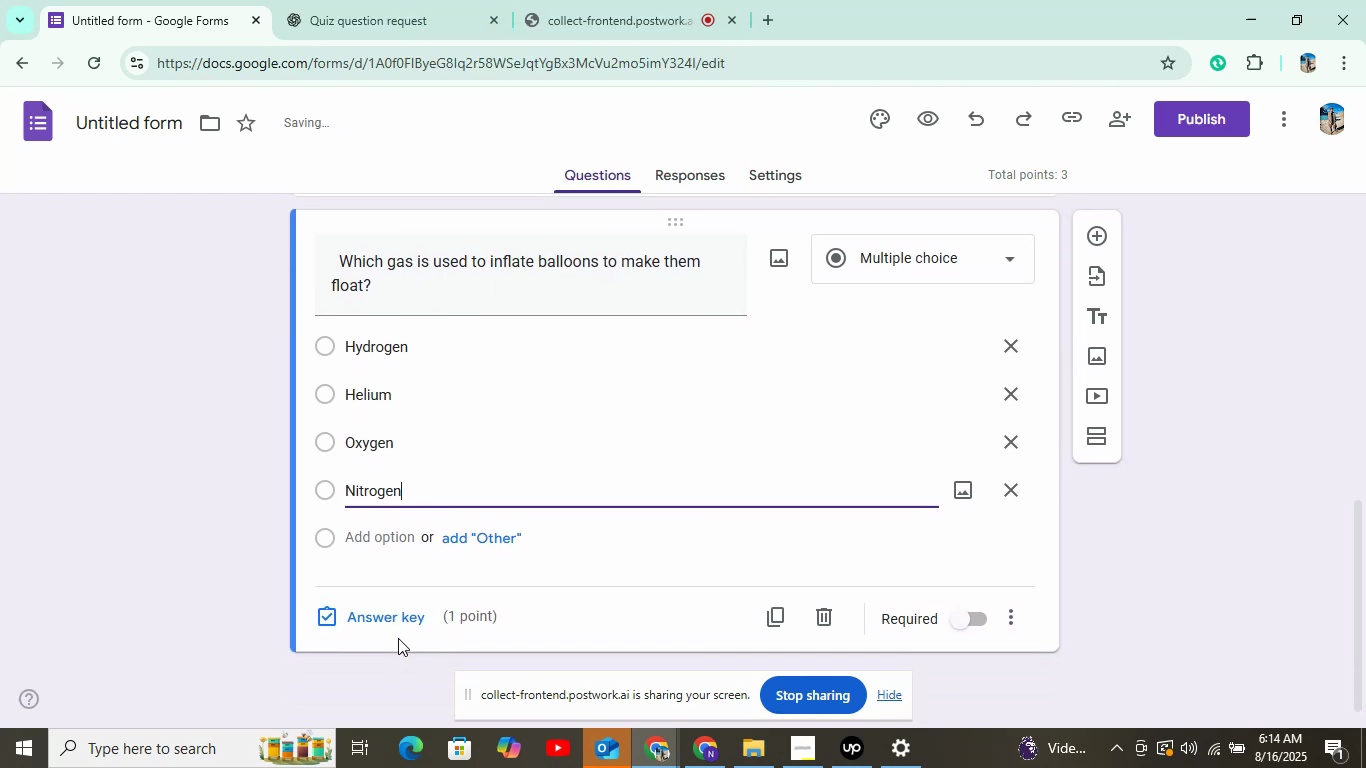 
left_click([397, 620])
 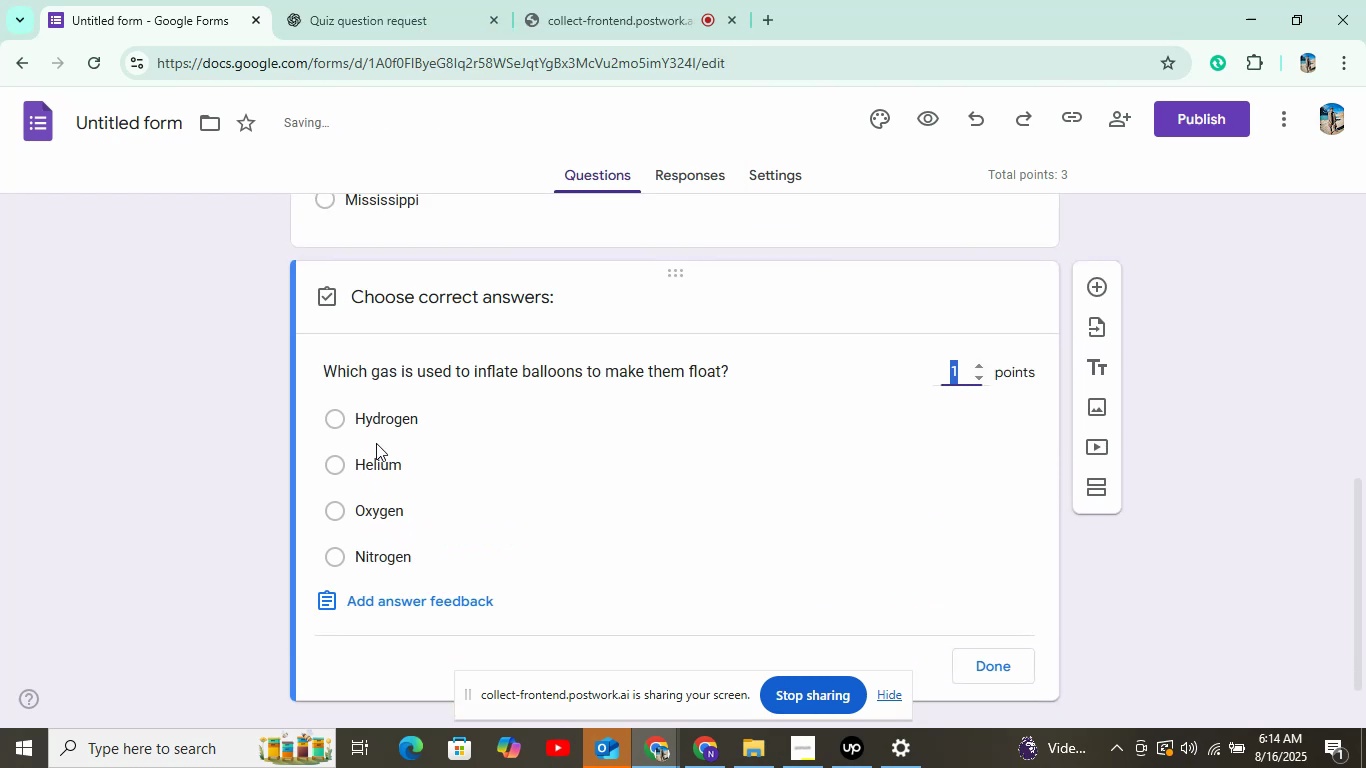 
left_click([378, 468])
 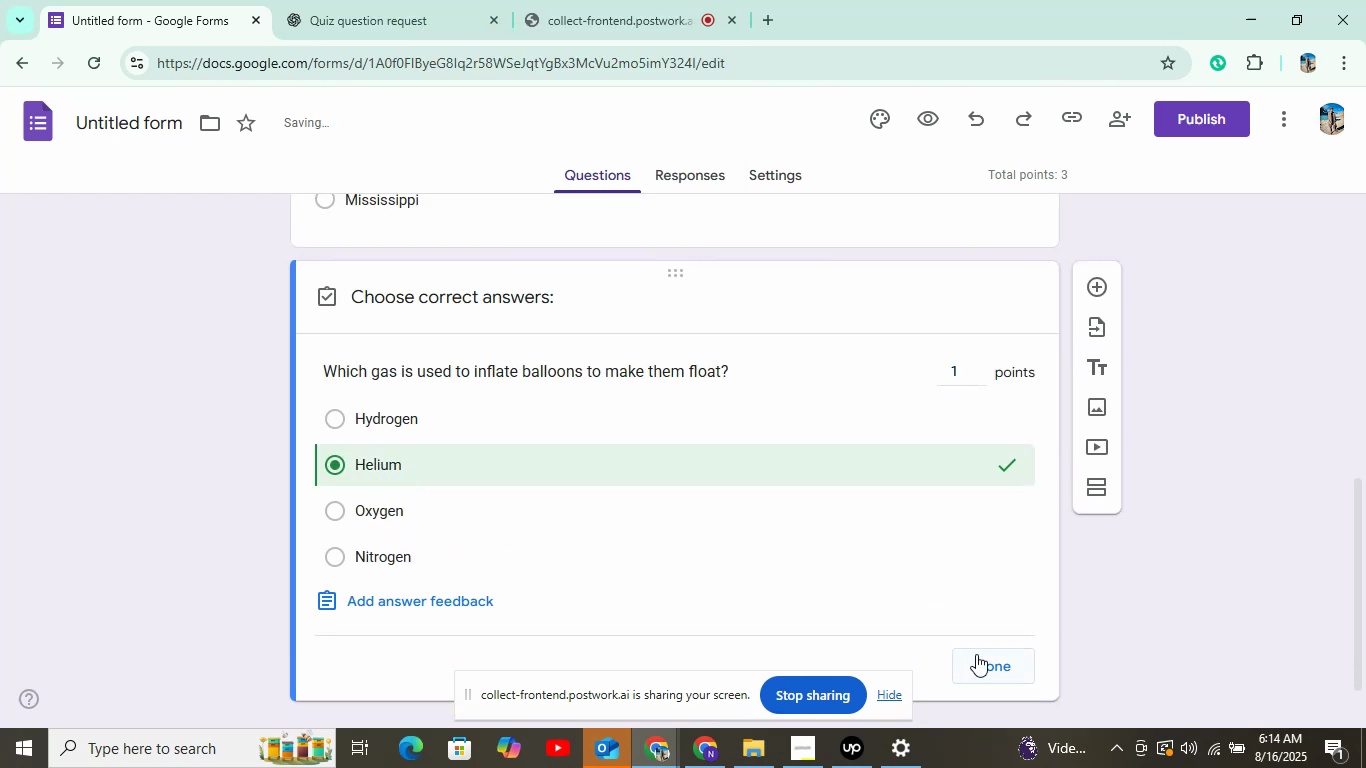 
left_click([991, 676])
 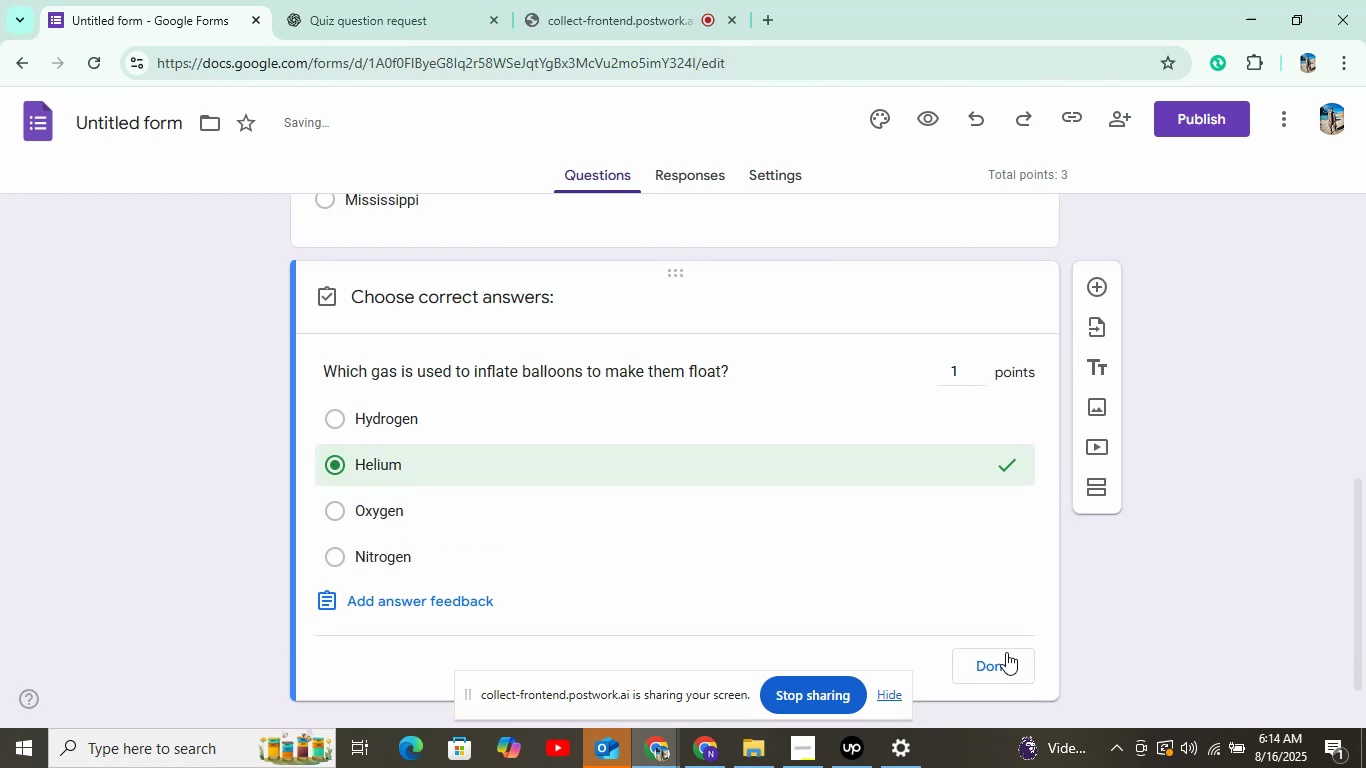 
left_click([1006, 673])
 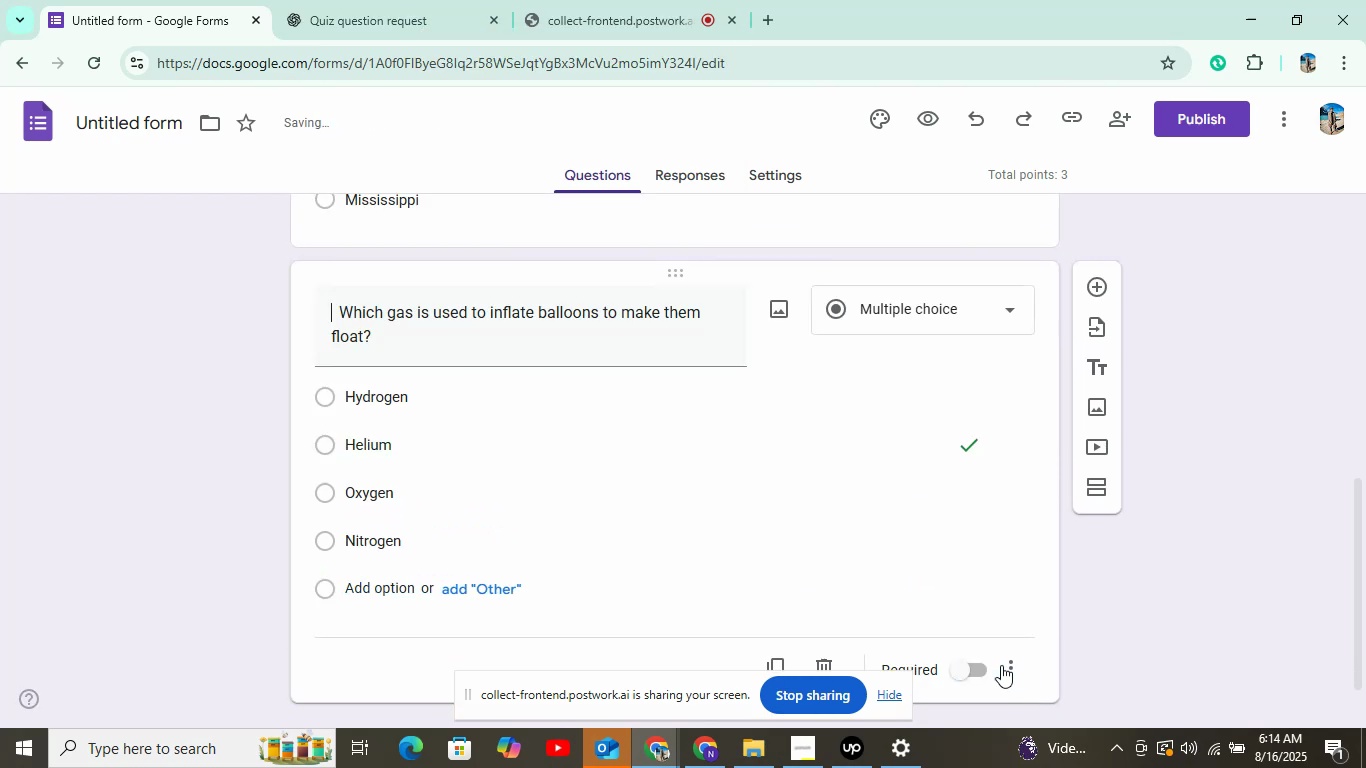 
scroll: coordinate [990, 638], scroll_direction: down, amount: 2.0
 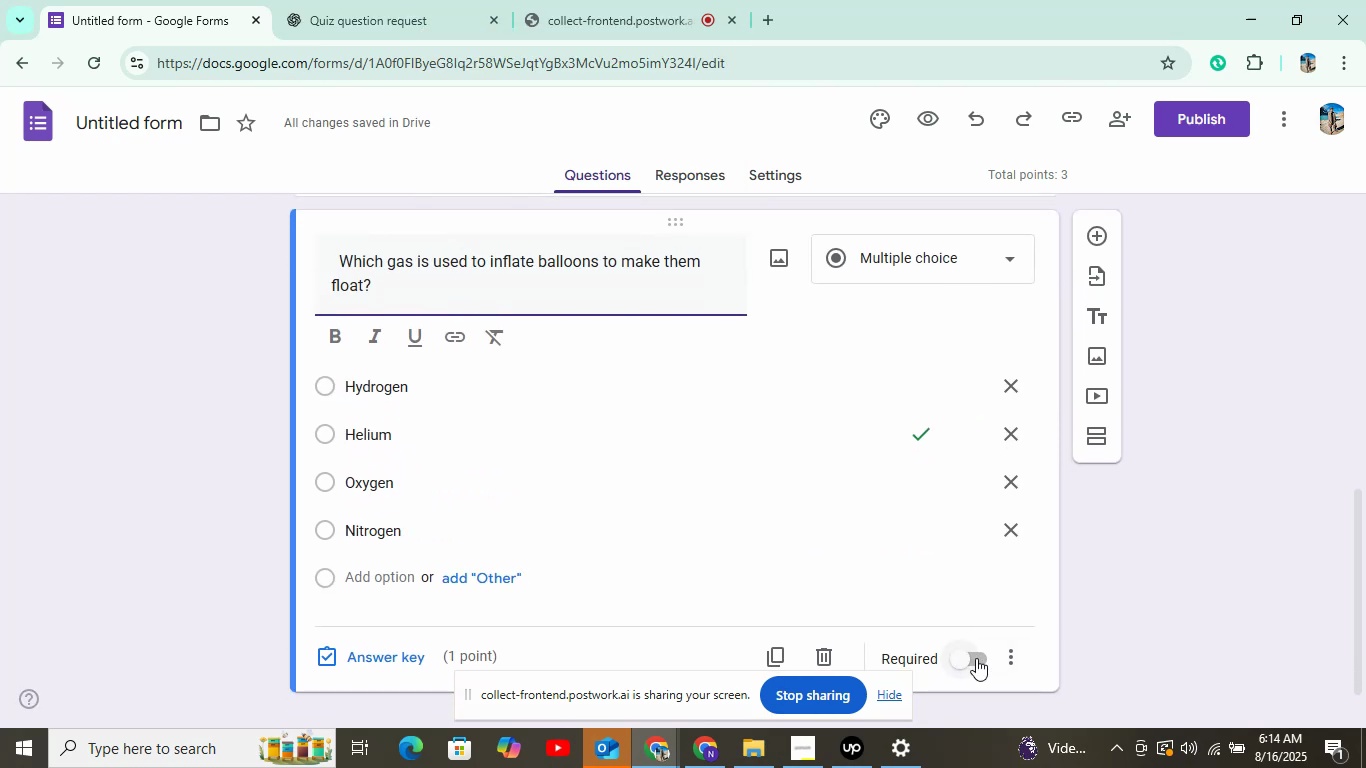 
left_click([976, 658])
 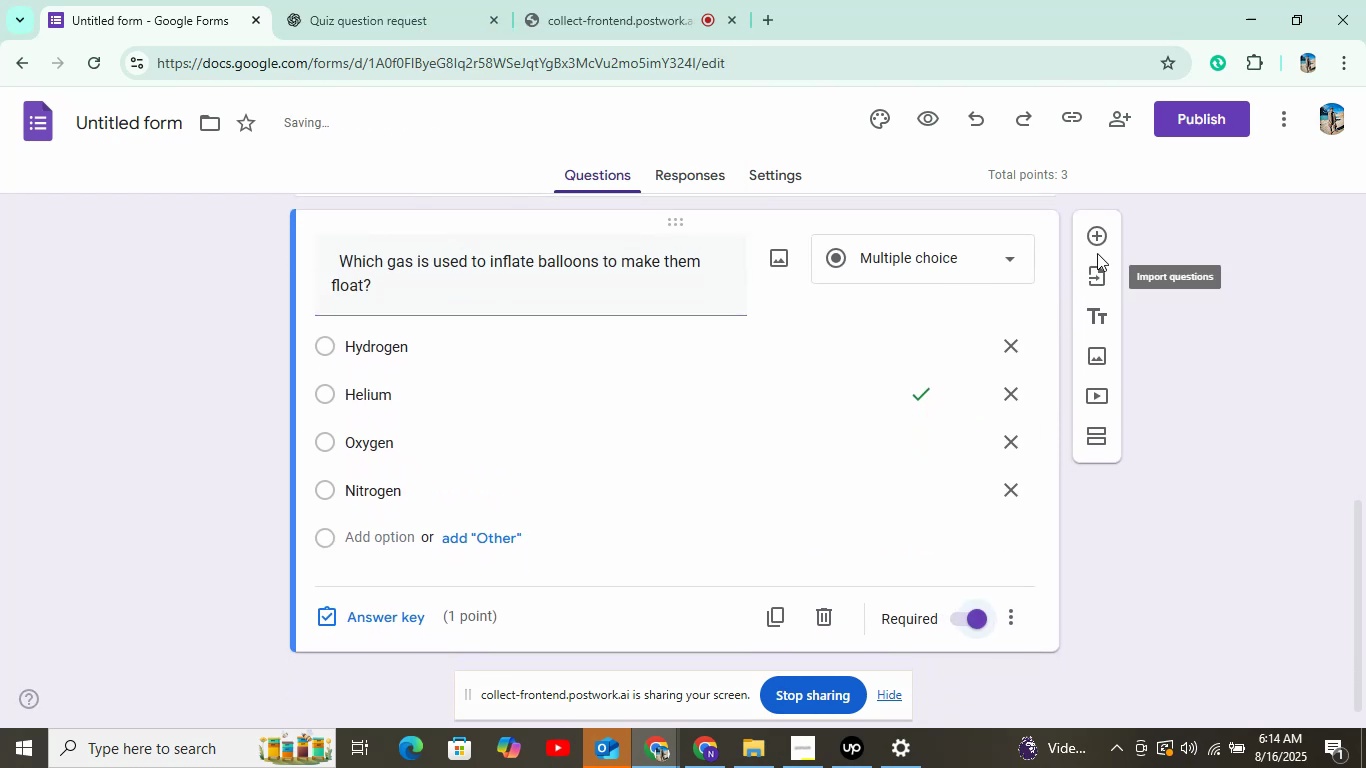 
left_click([1099, 238])
 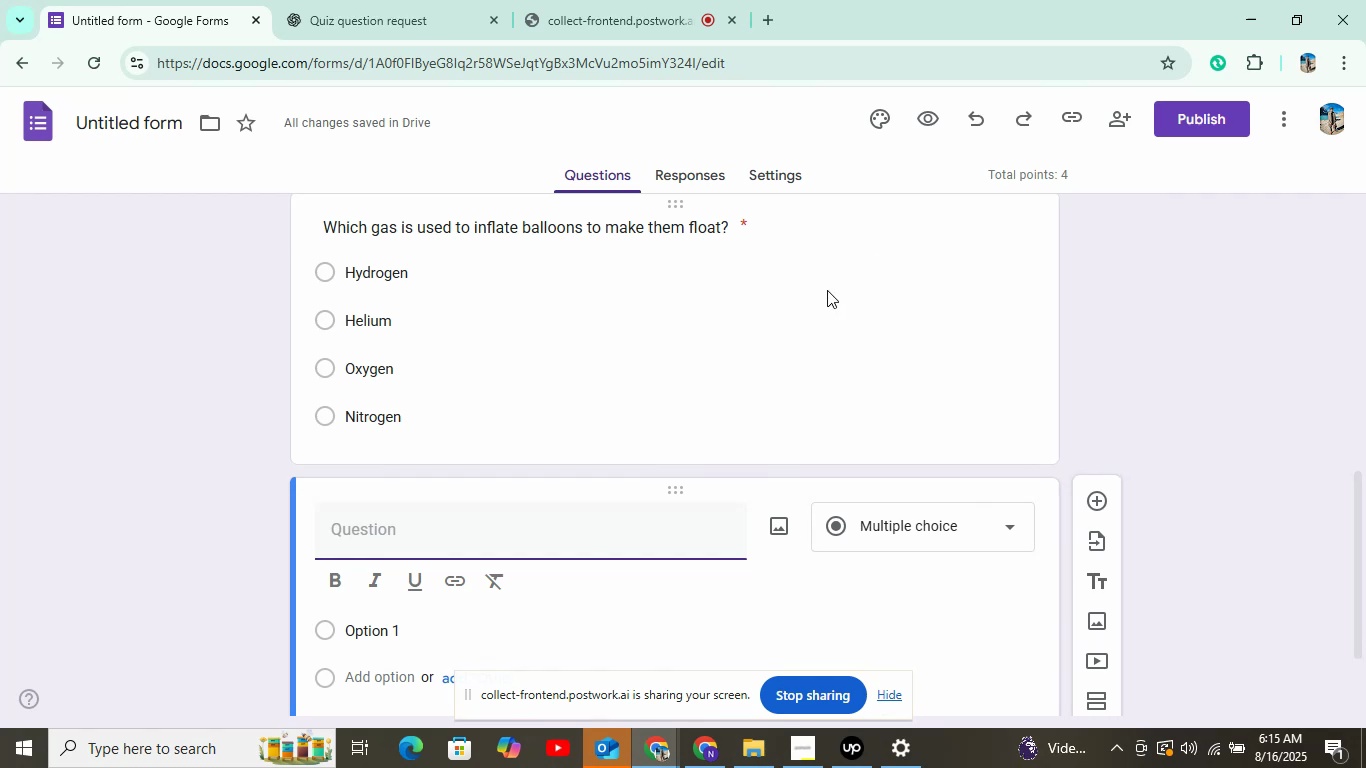 
wait(5.62)
 